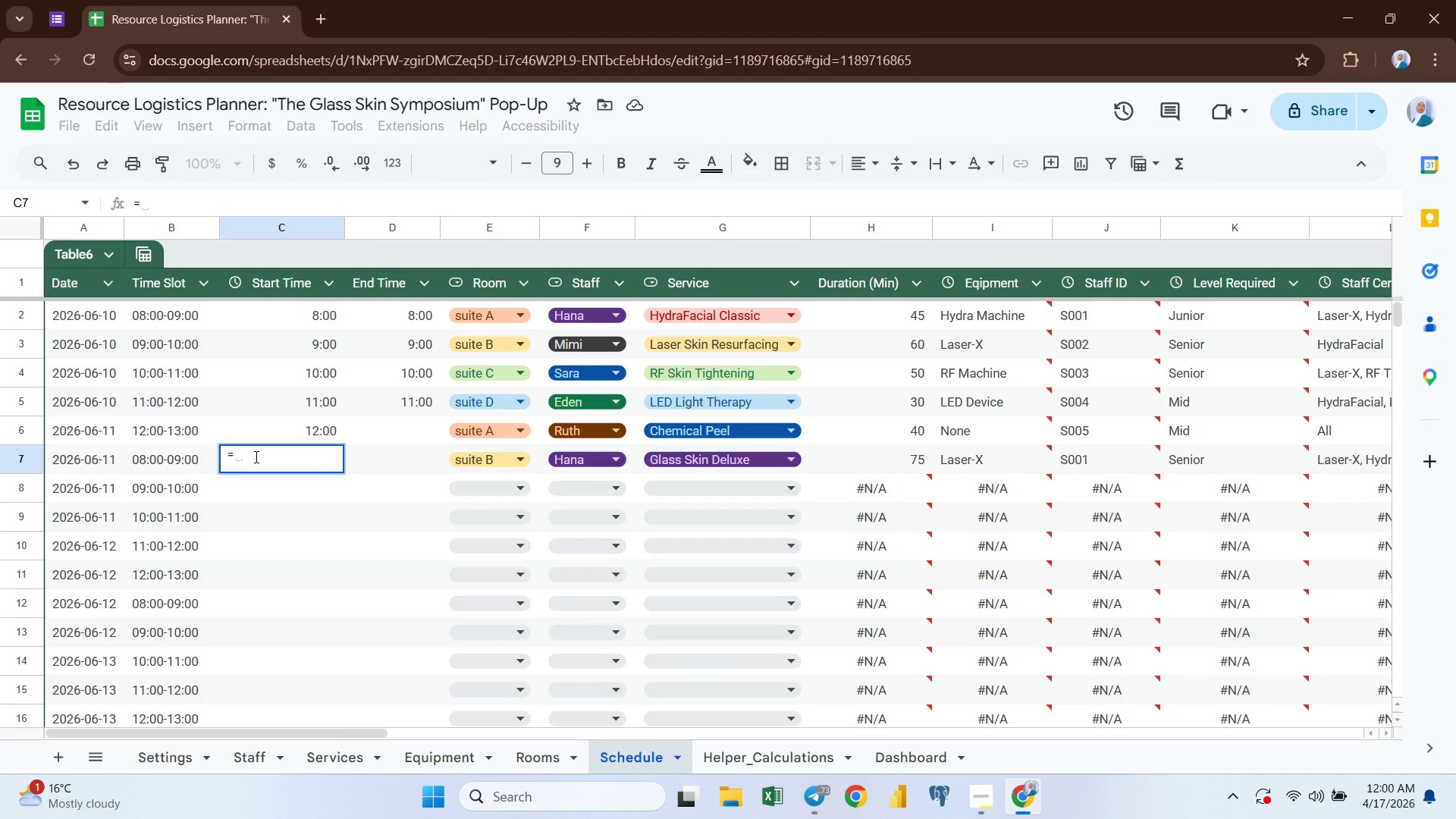 
key(Backspace)
 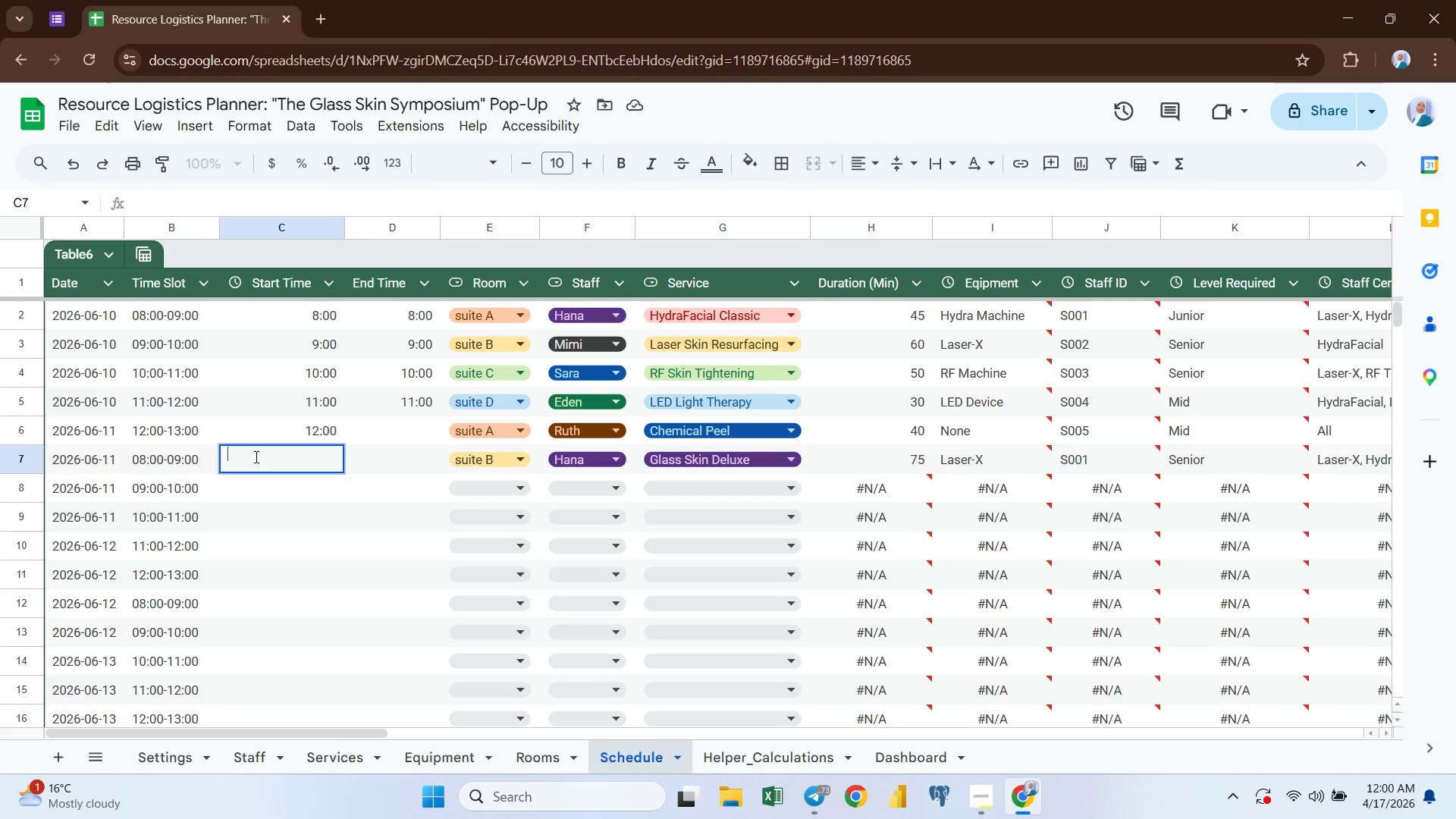 
key(Backspace)
 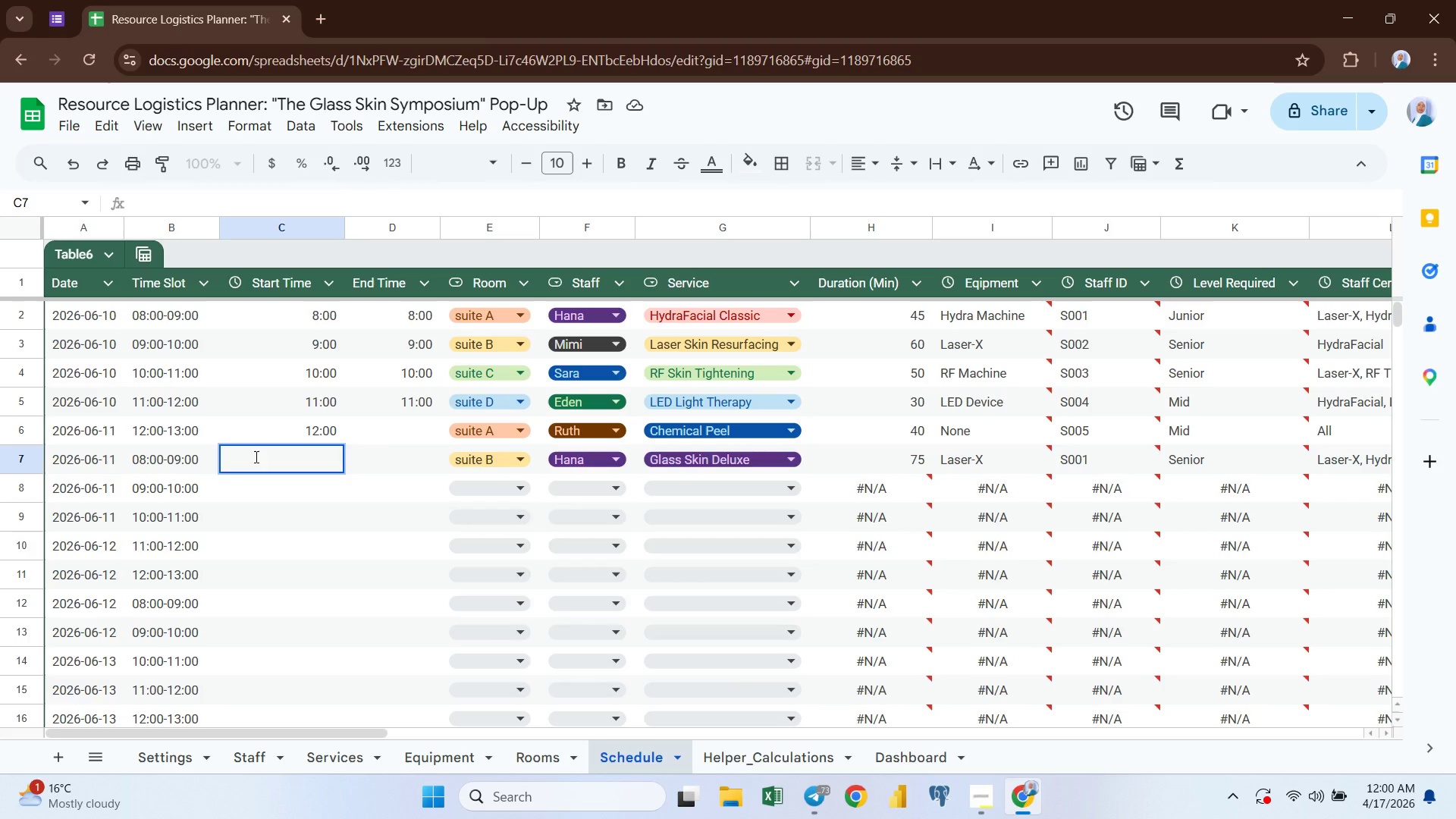 
key(Enter)
 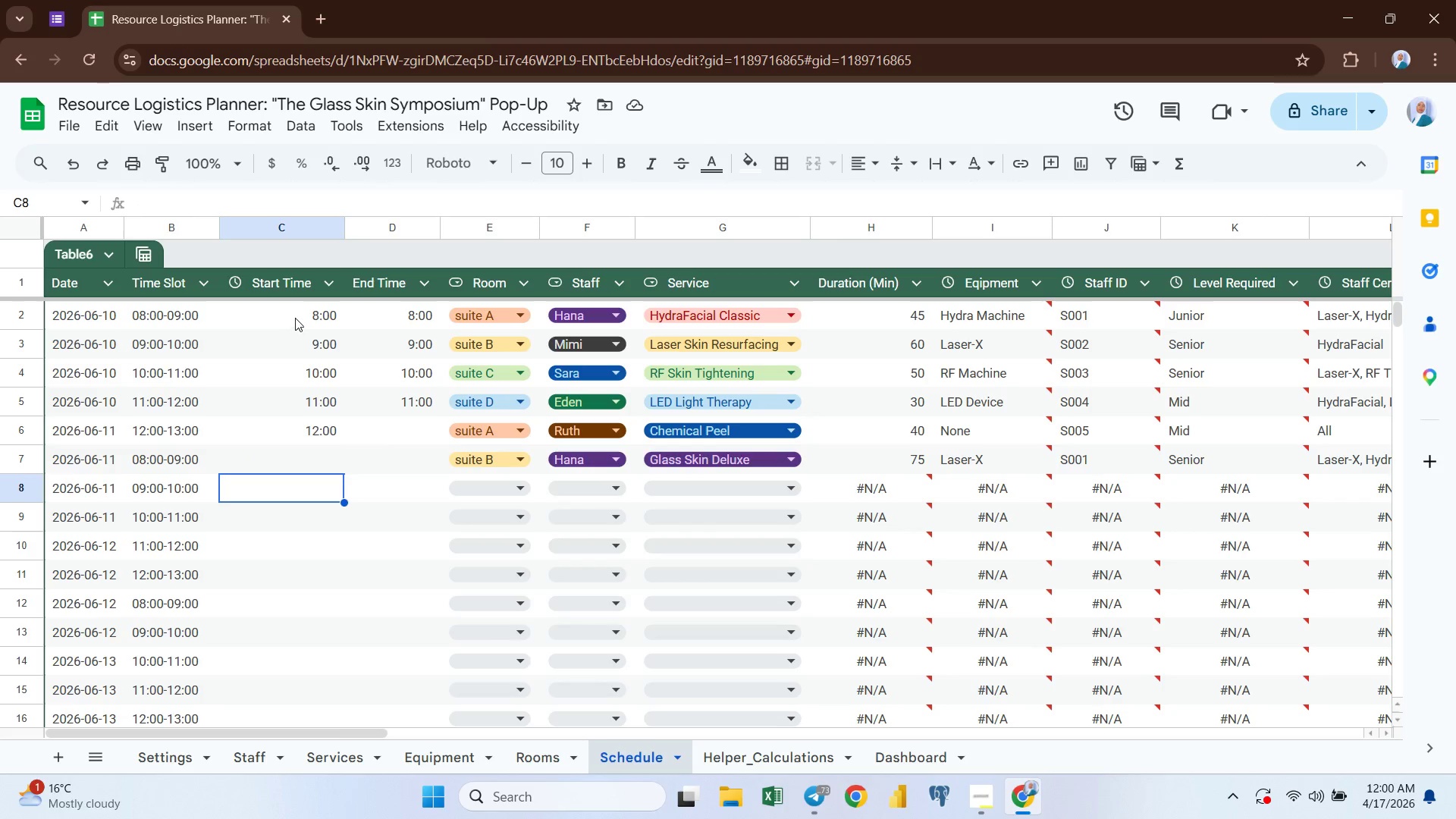 
left_click([300, 312])
 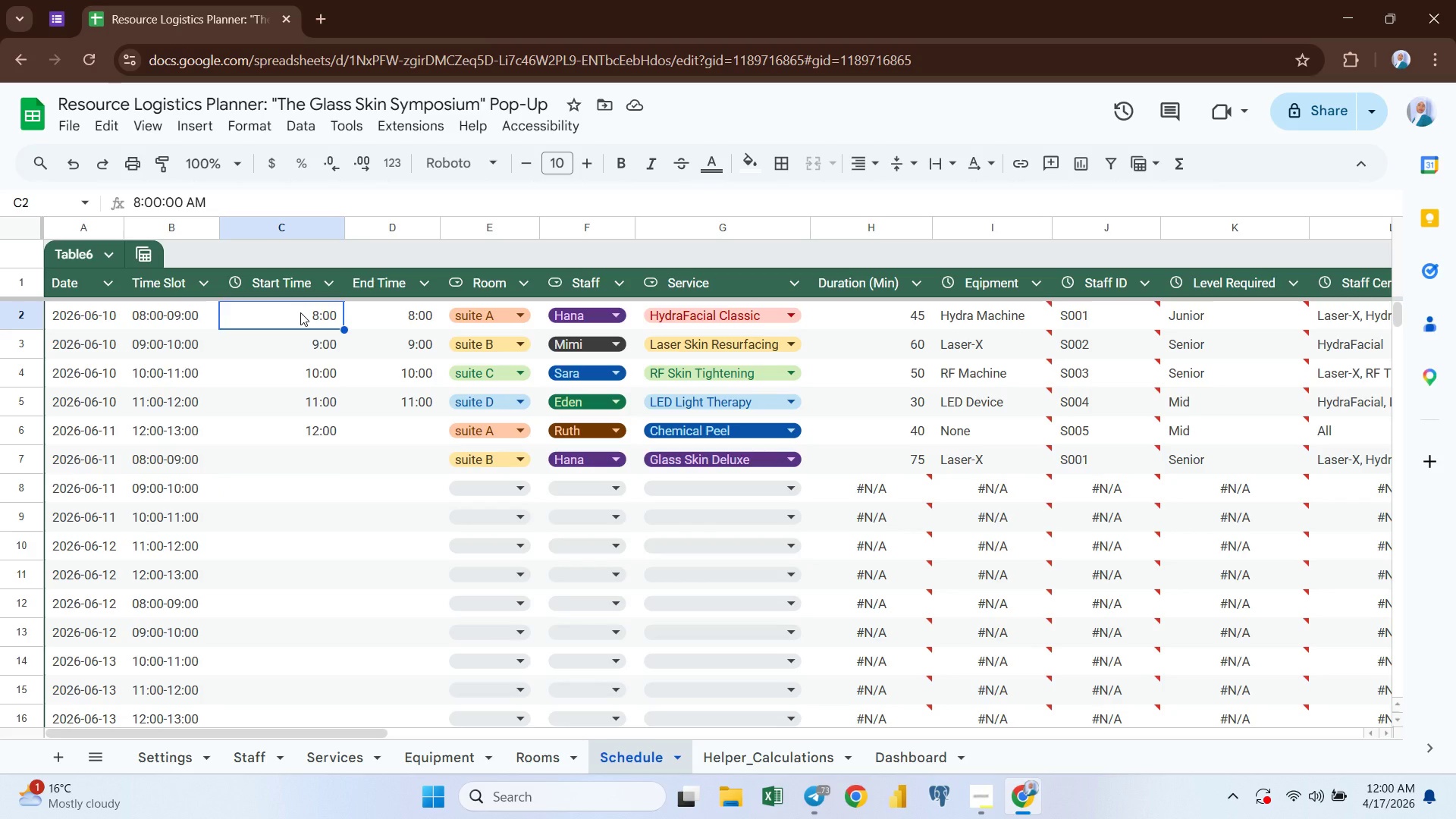 
key(Shift+ArrowDown)
 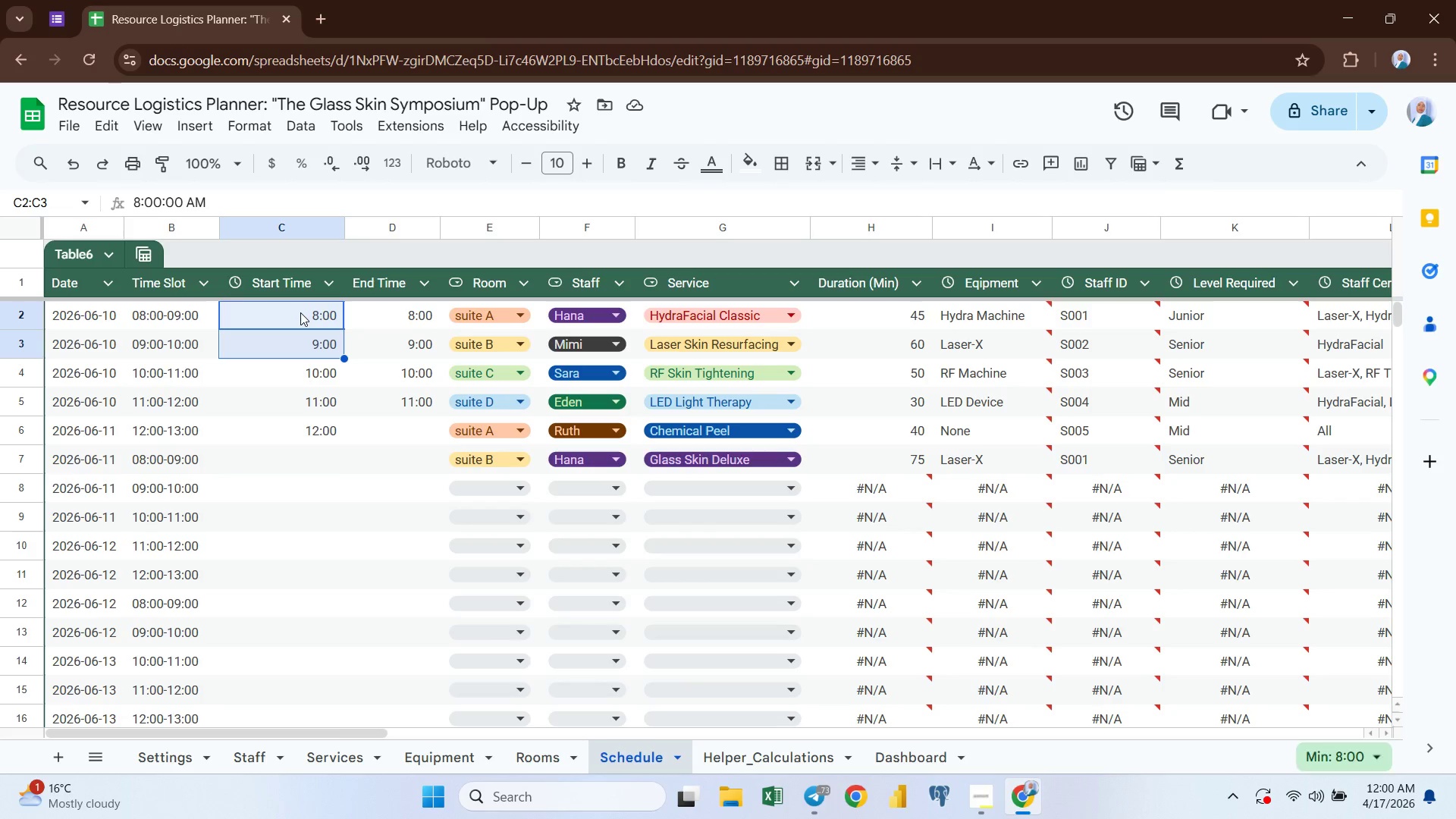 
key(Shift+ArrowDown)
 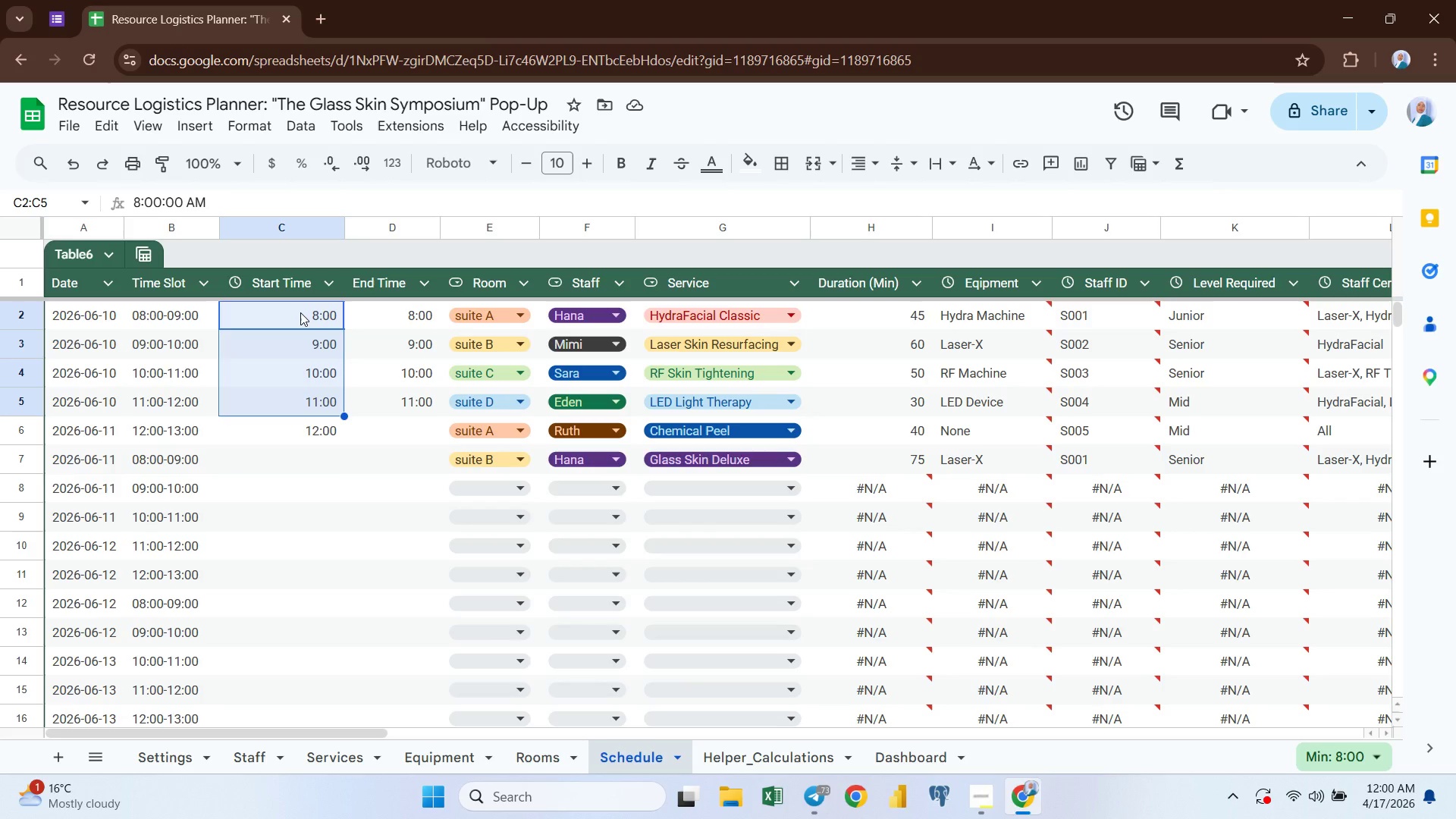 
key(Shift+ArrowDown)
 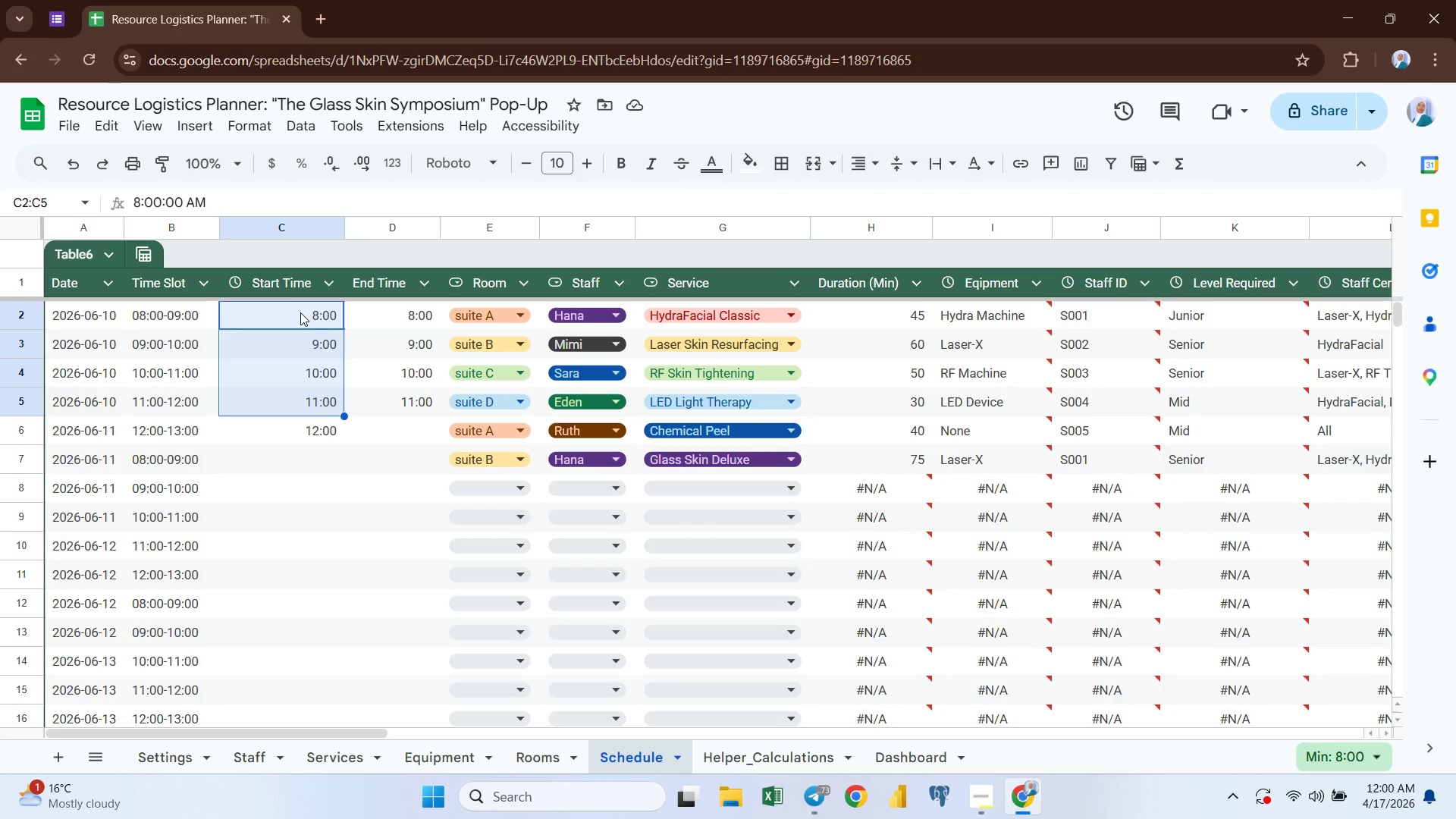 
key(Shift+ArrowDown)
 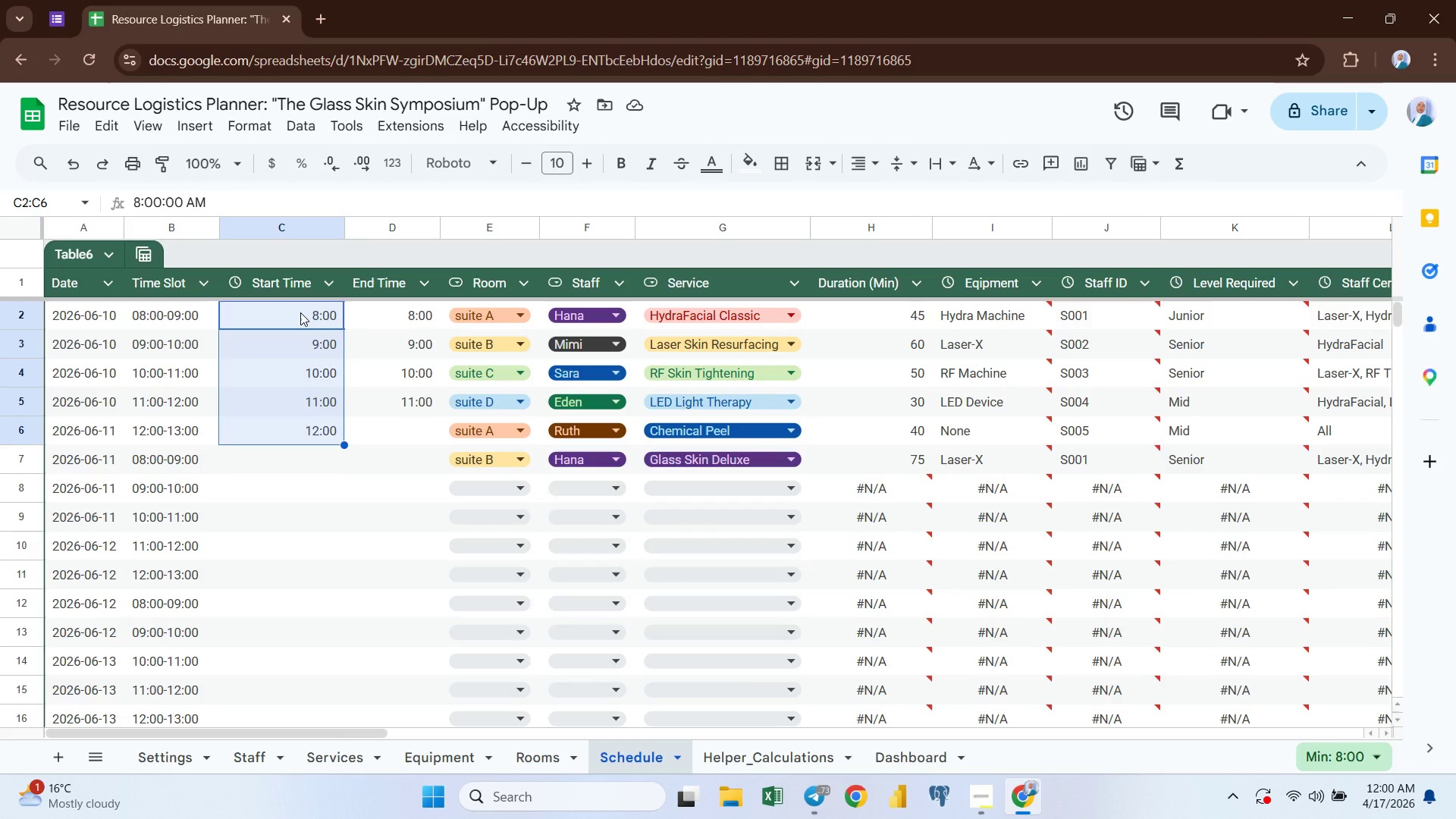 
key(Control+ControlLeft)
 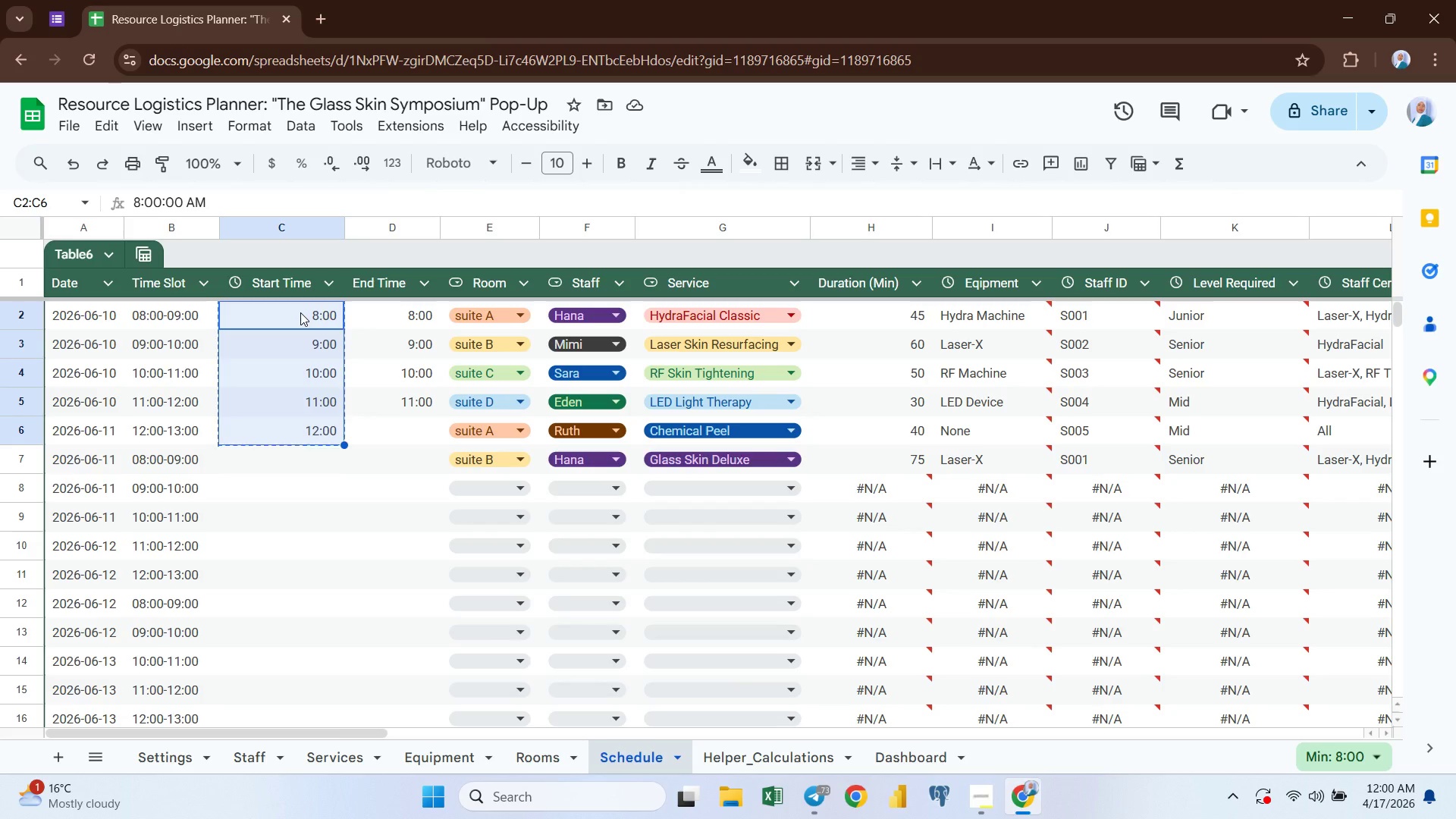 
key(Control+C)
 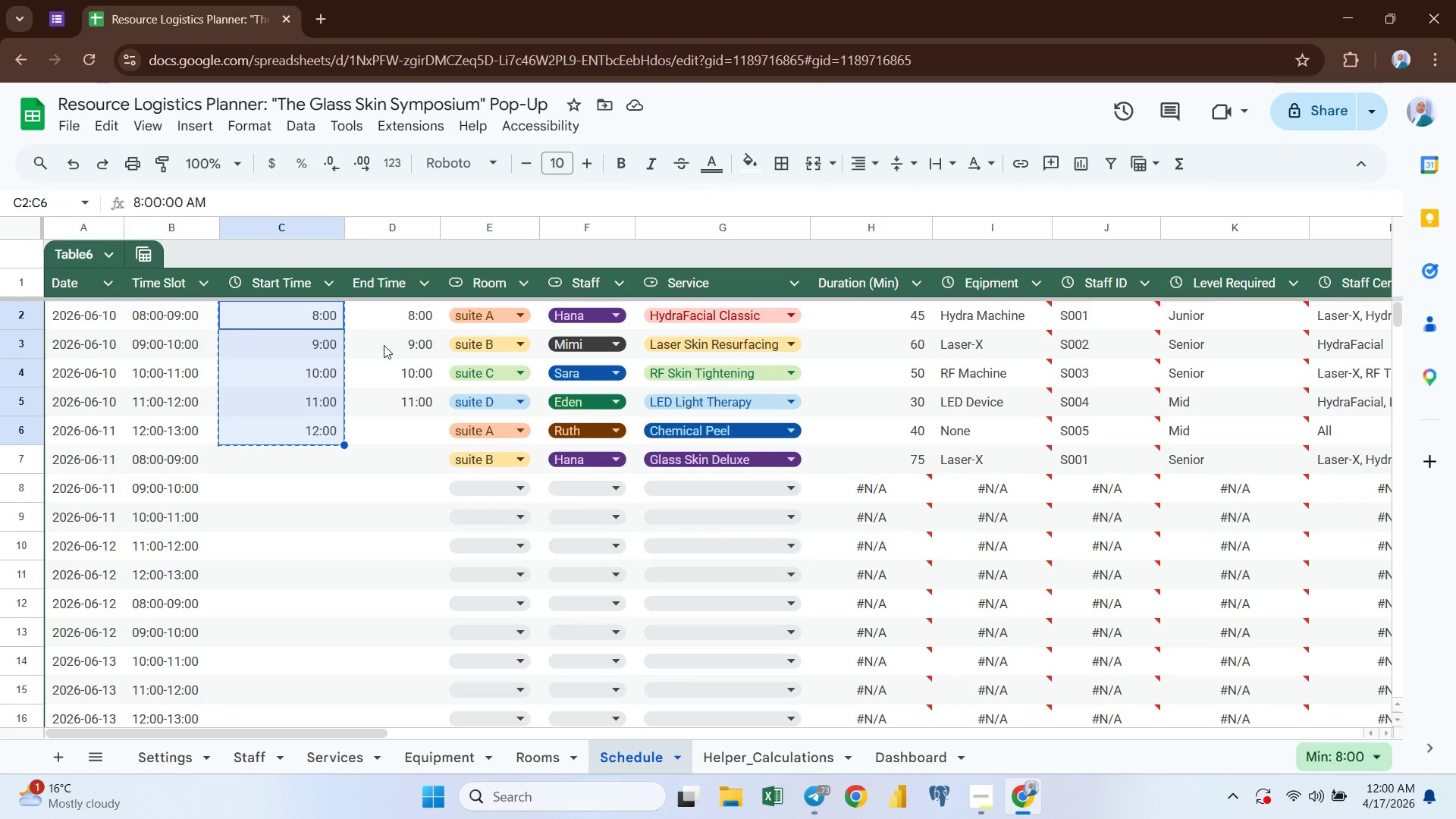 
wait(7.55)
 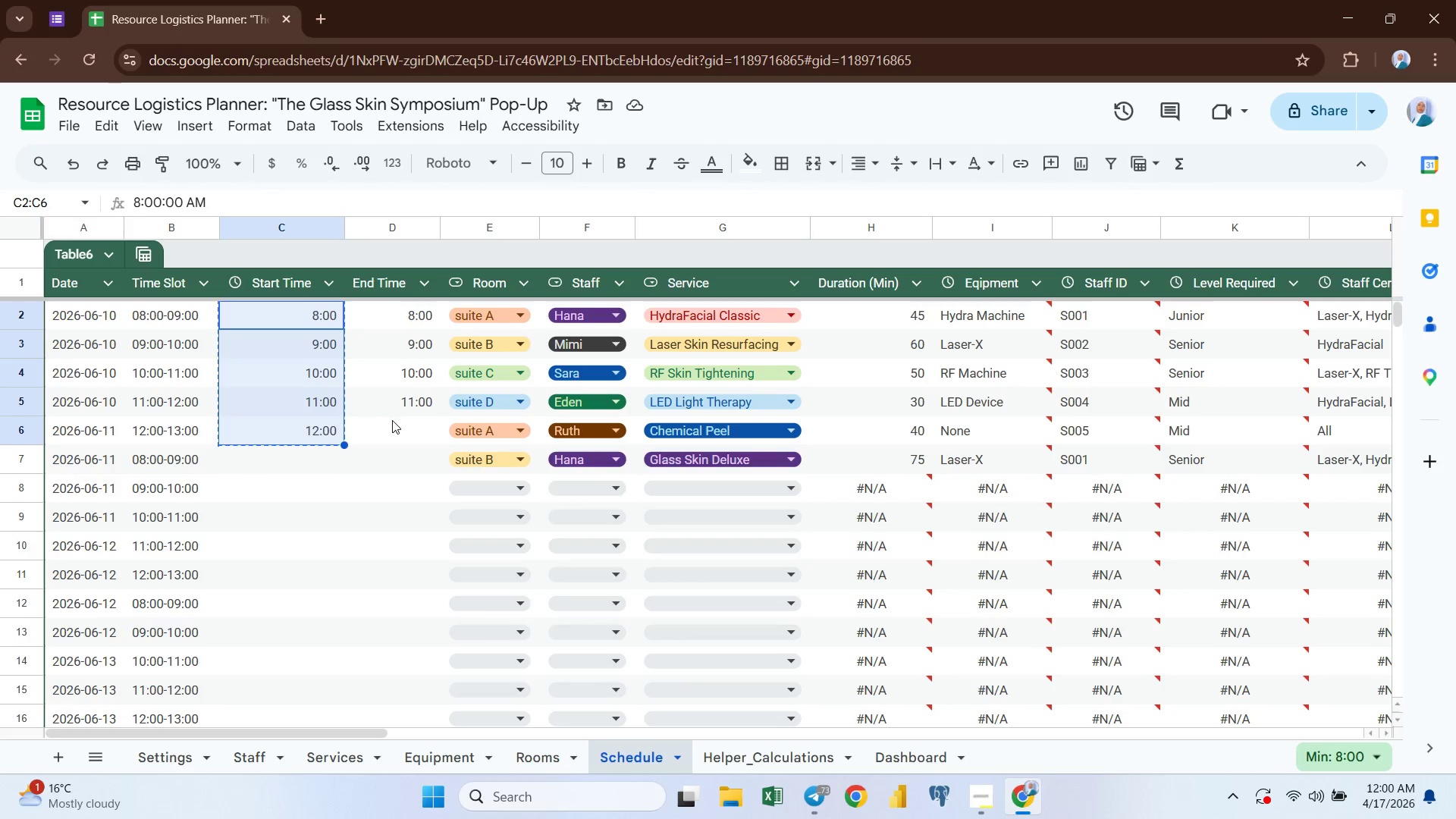 
left_click([397, 311])
 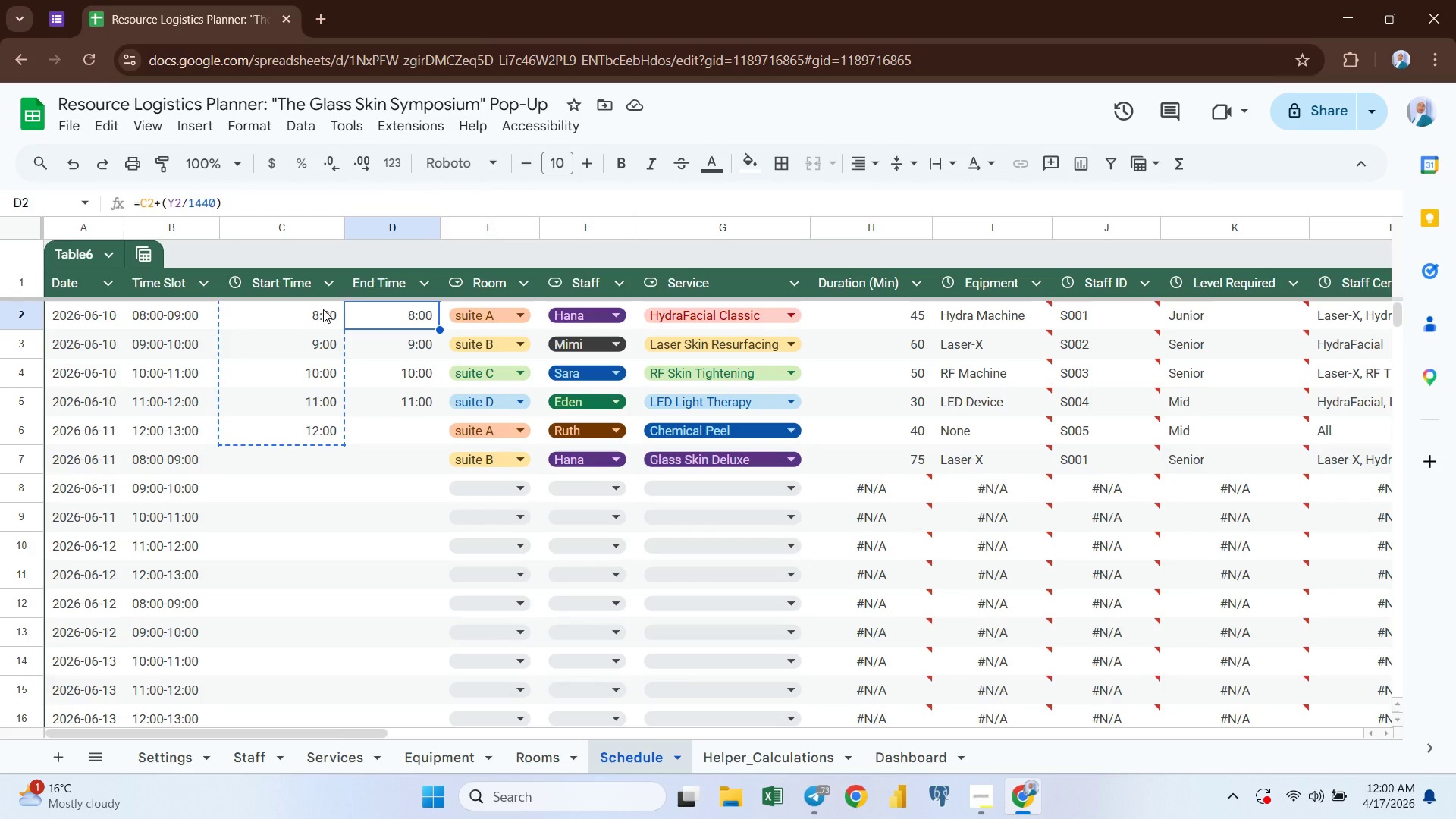 
left_click([307, 452])
 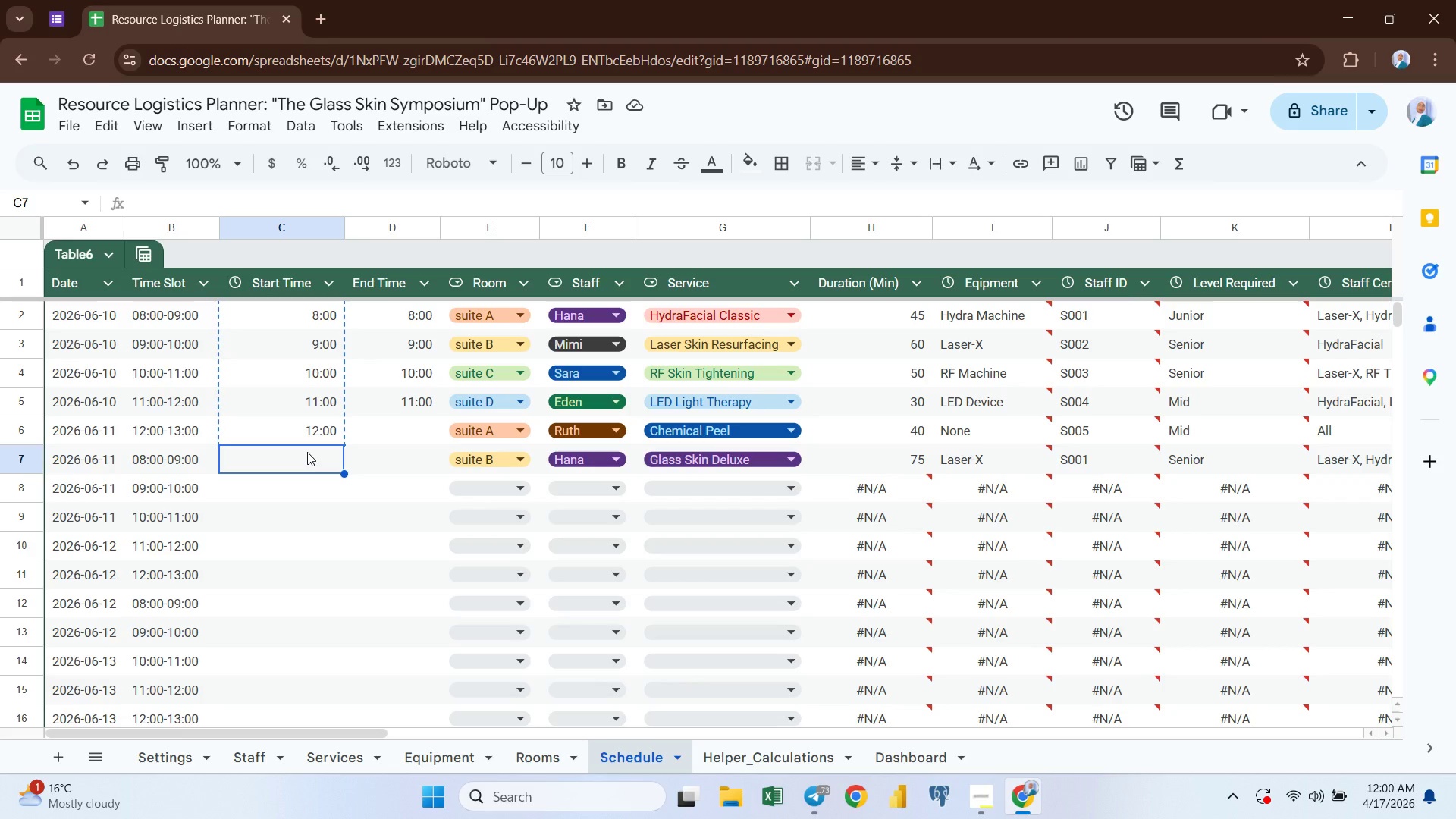 
key(Control+ControlLeft)
 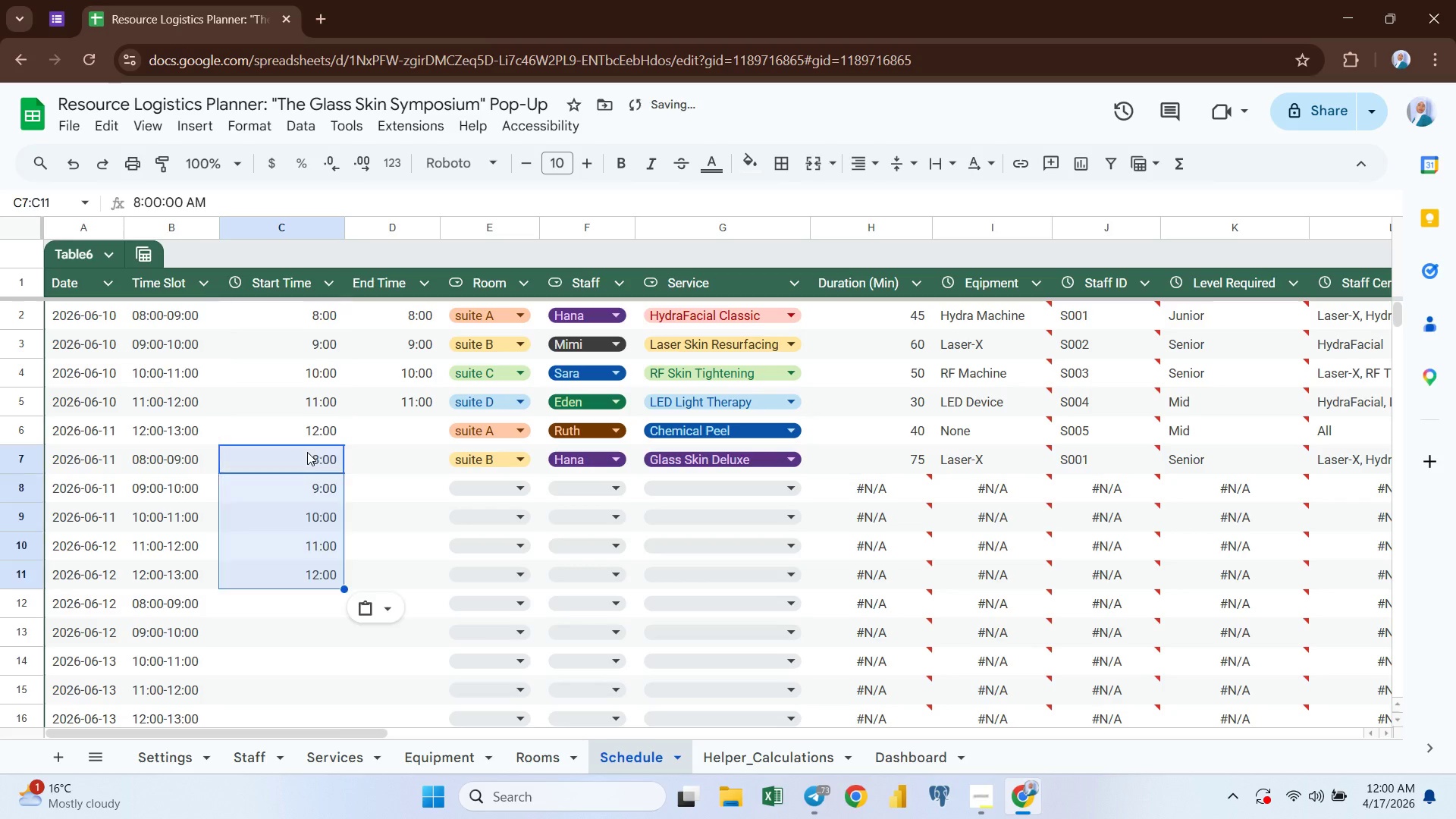 
key(Control+V)
 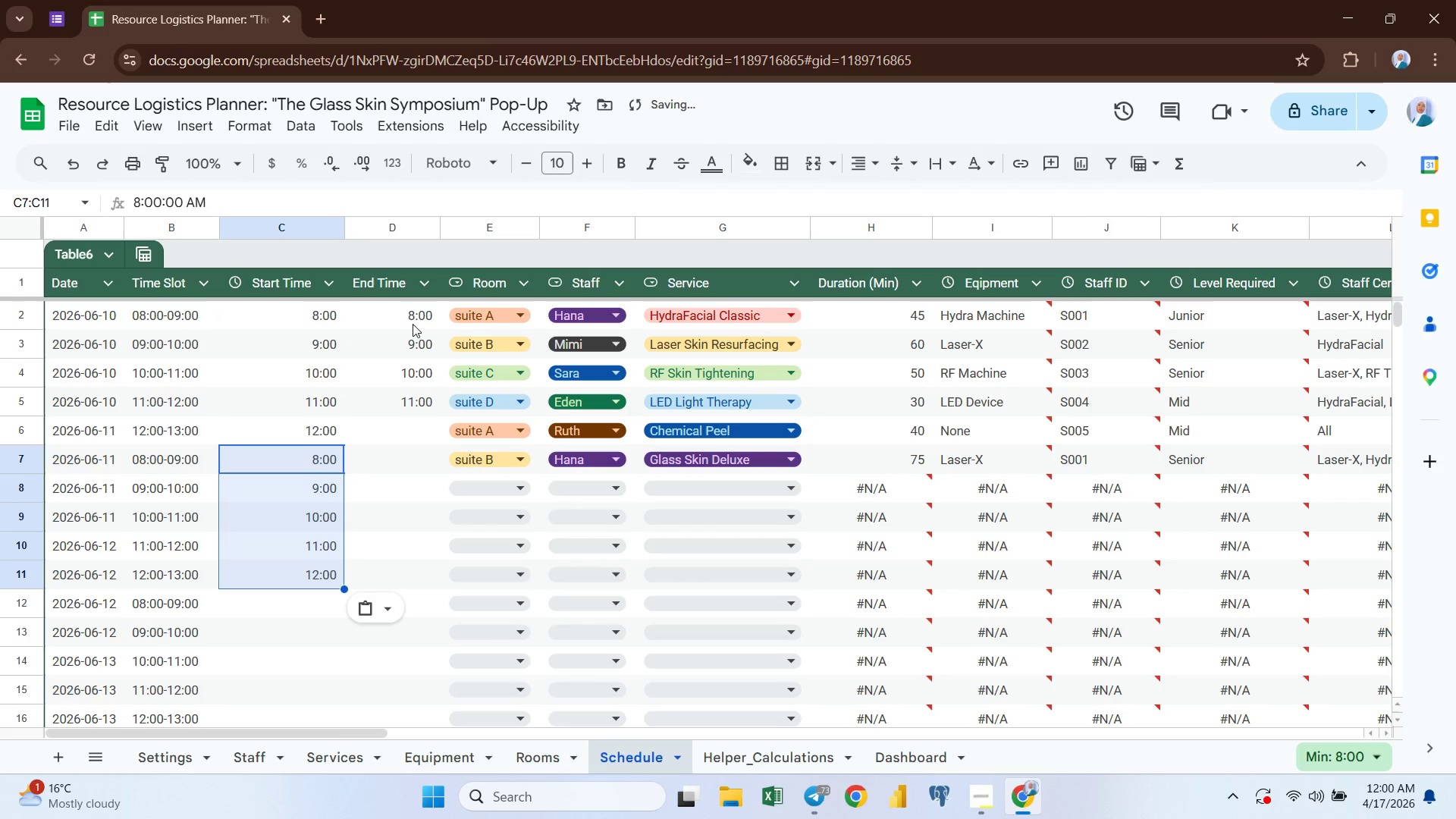 
left_click([410, 325])
 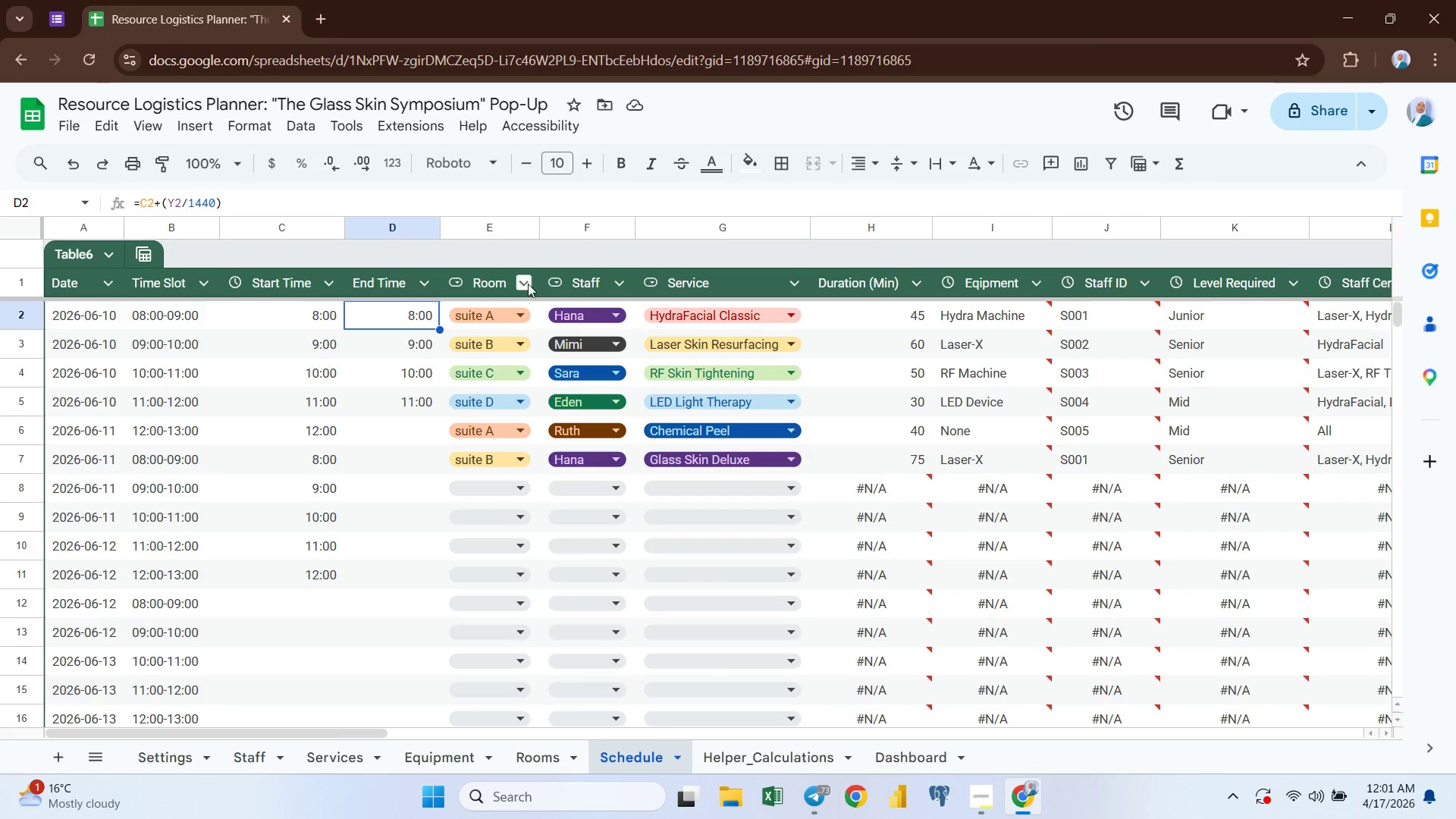 
wait(42.44)
 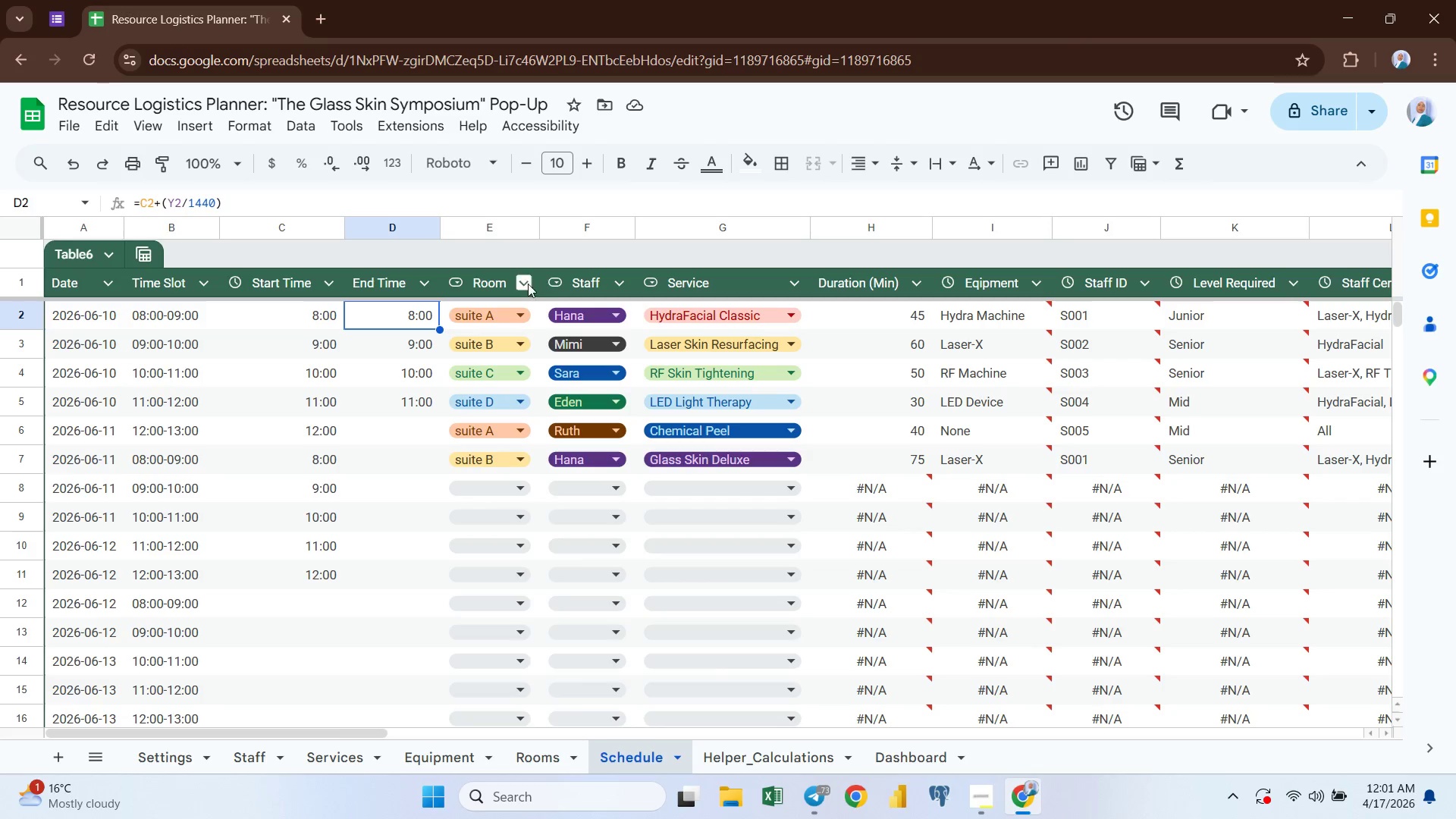 
double_click([396, 315])
 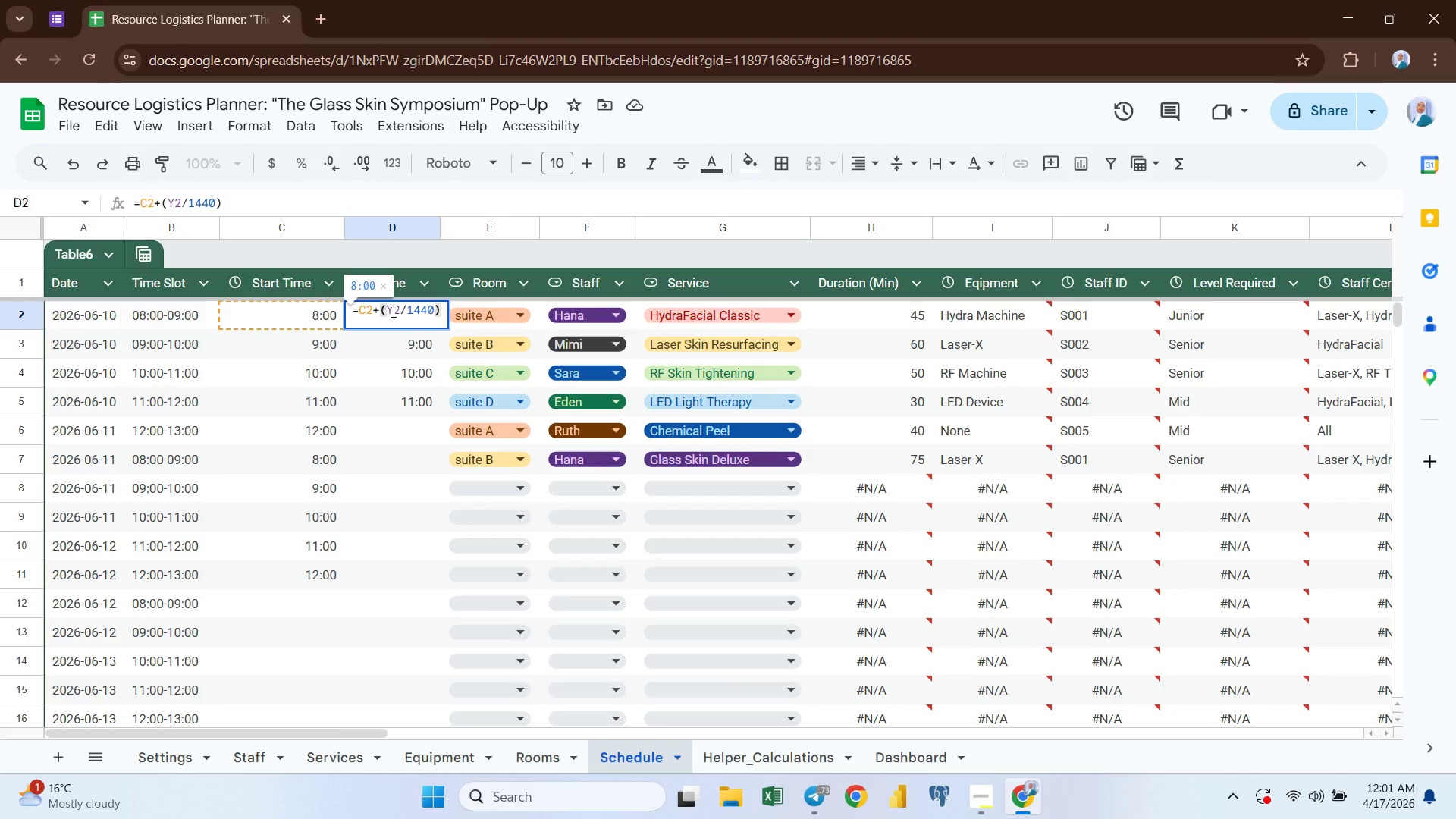 
left_click([393, 311])
 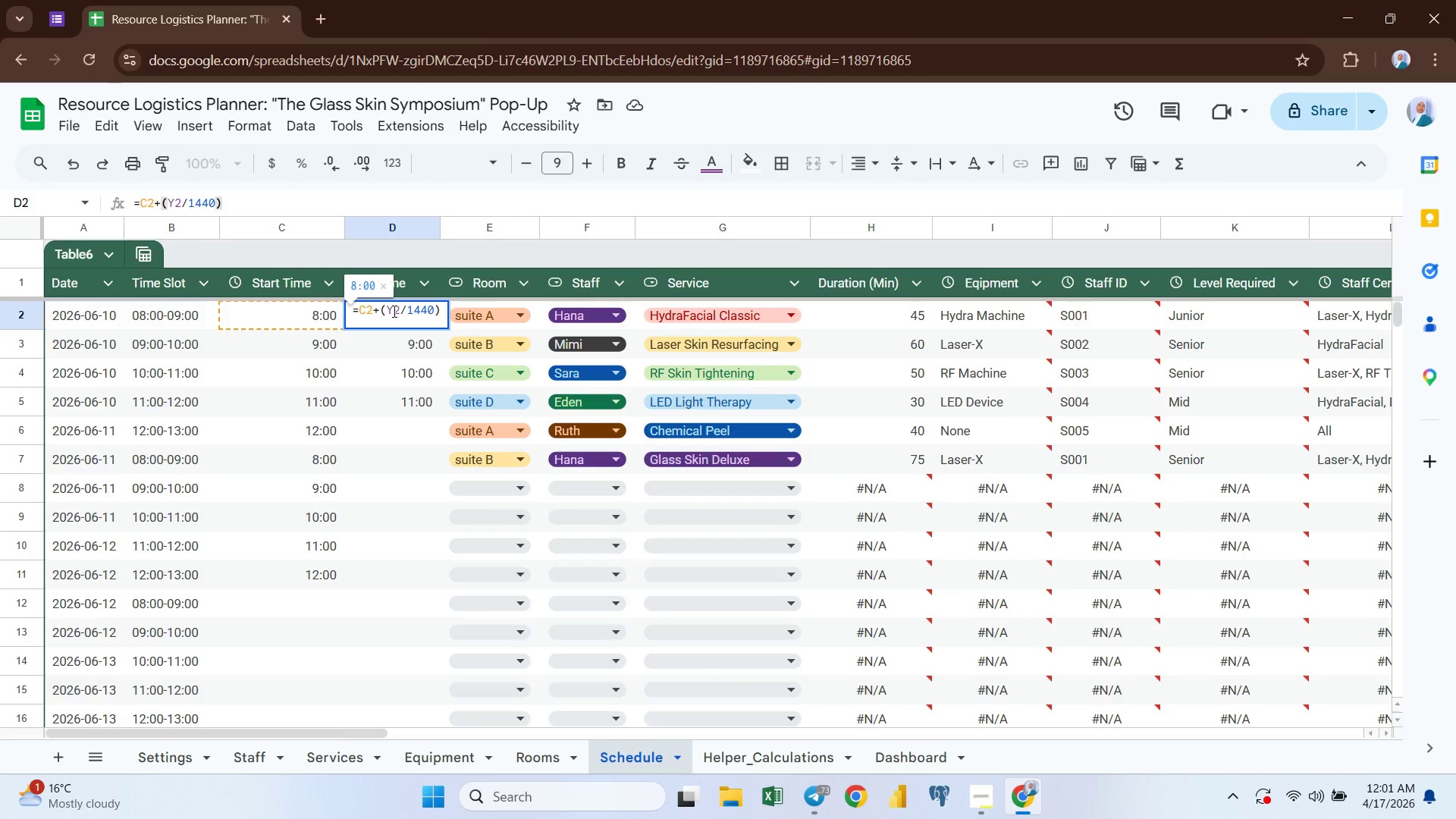 
key(Backspace)
 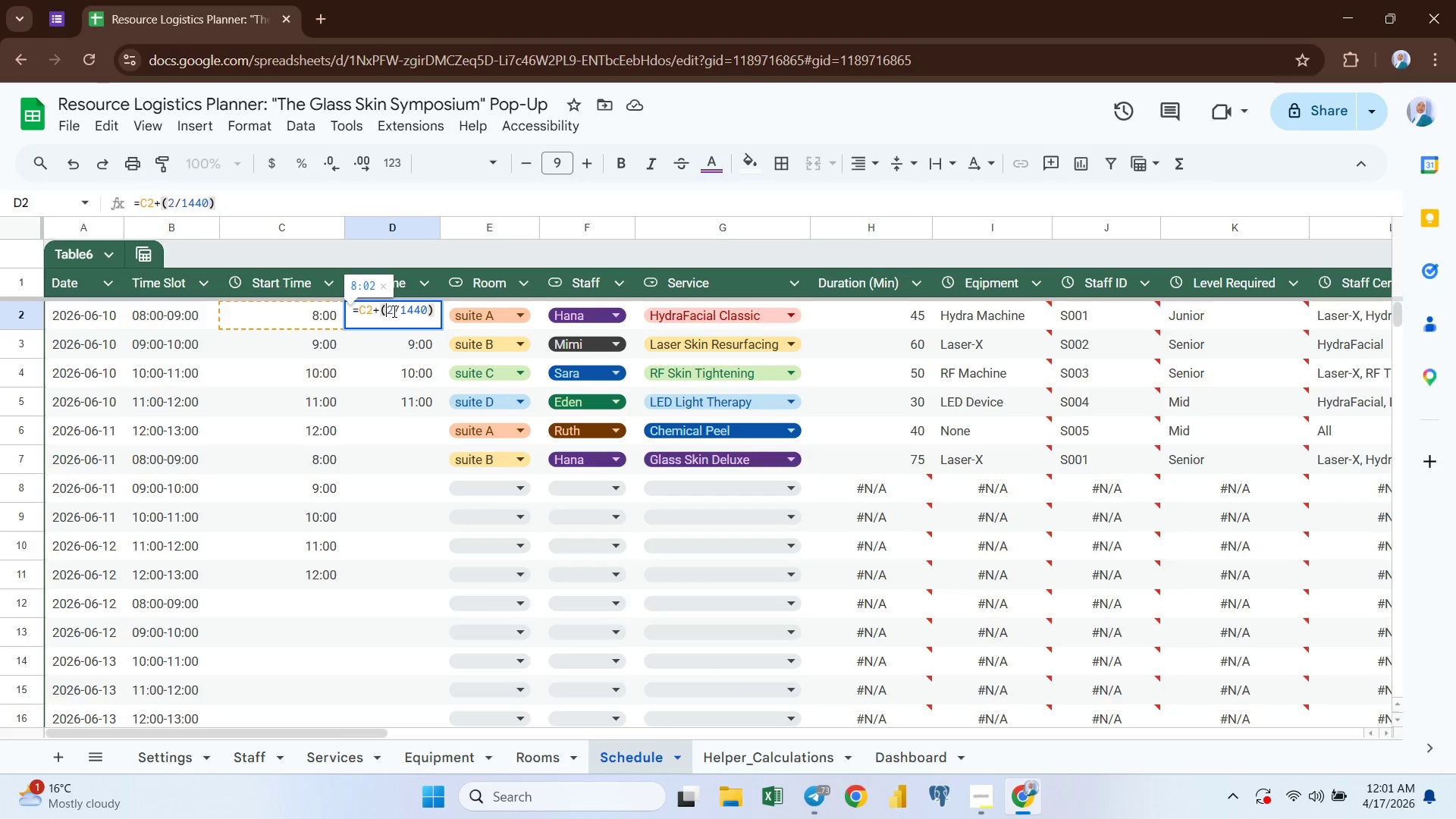 
key(H)
 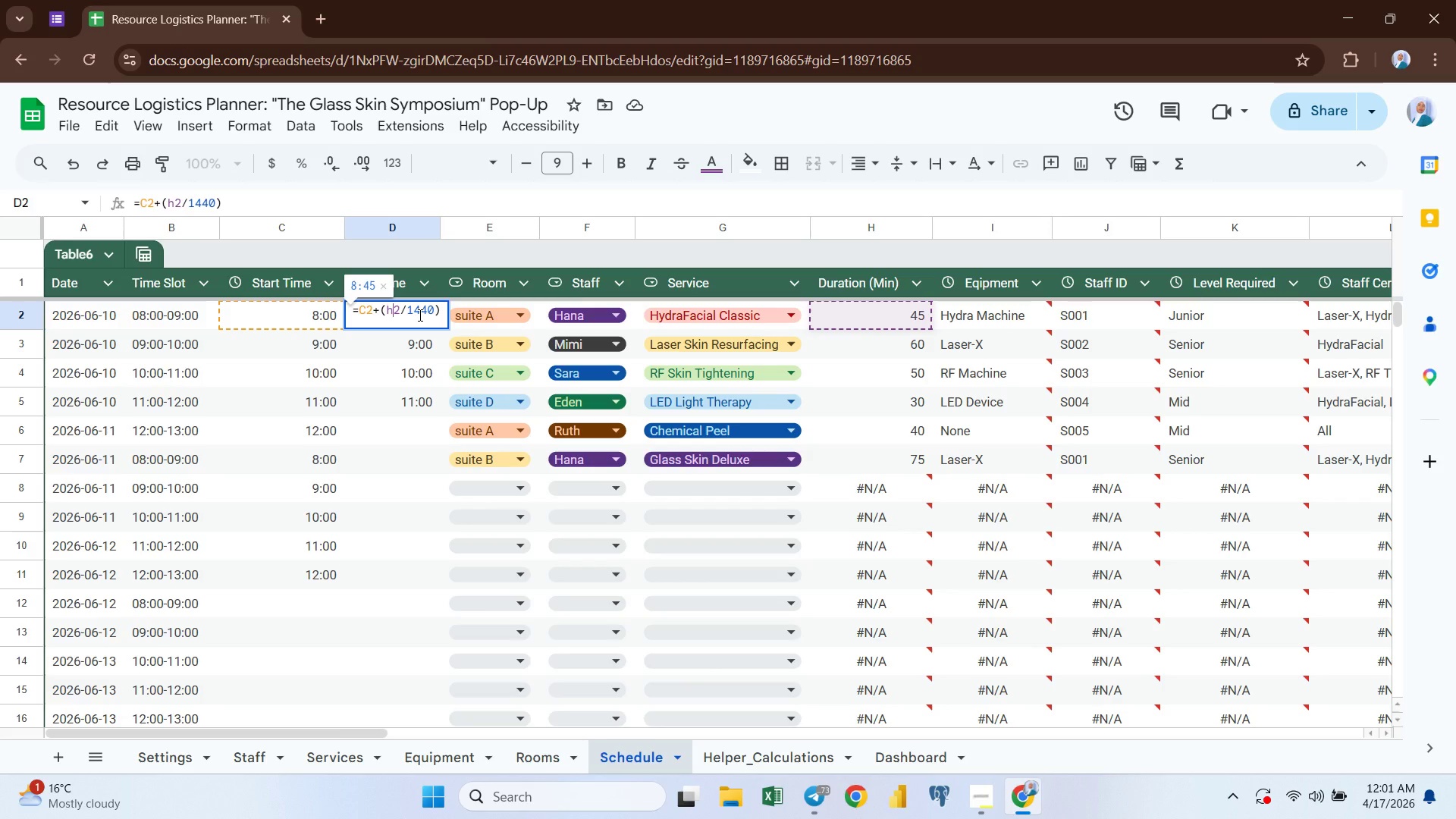 
key(Enter)
 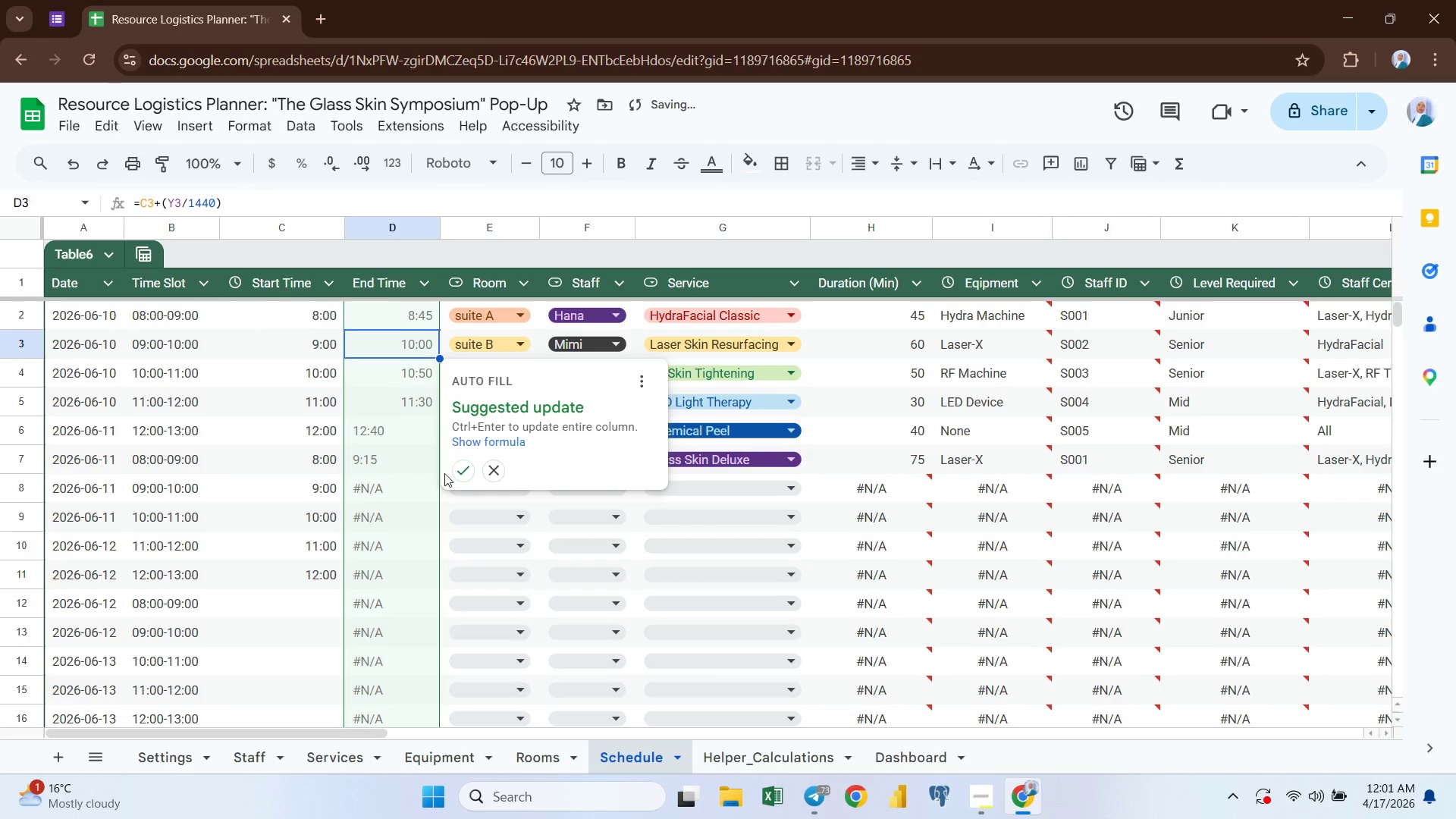 
left_click([461, 470])
 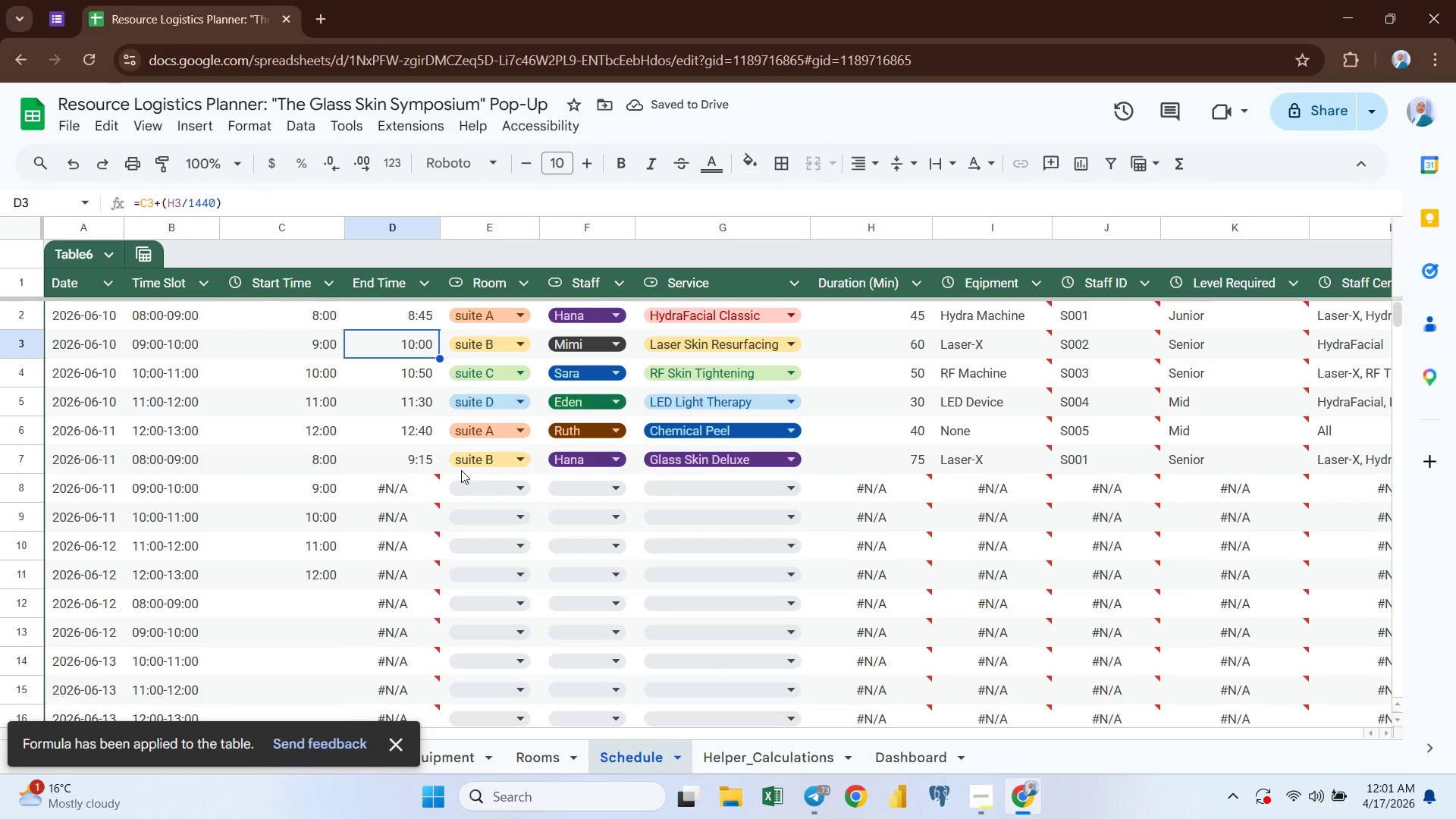 
left_click([396, 453])
 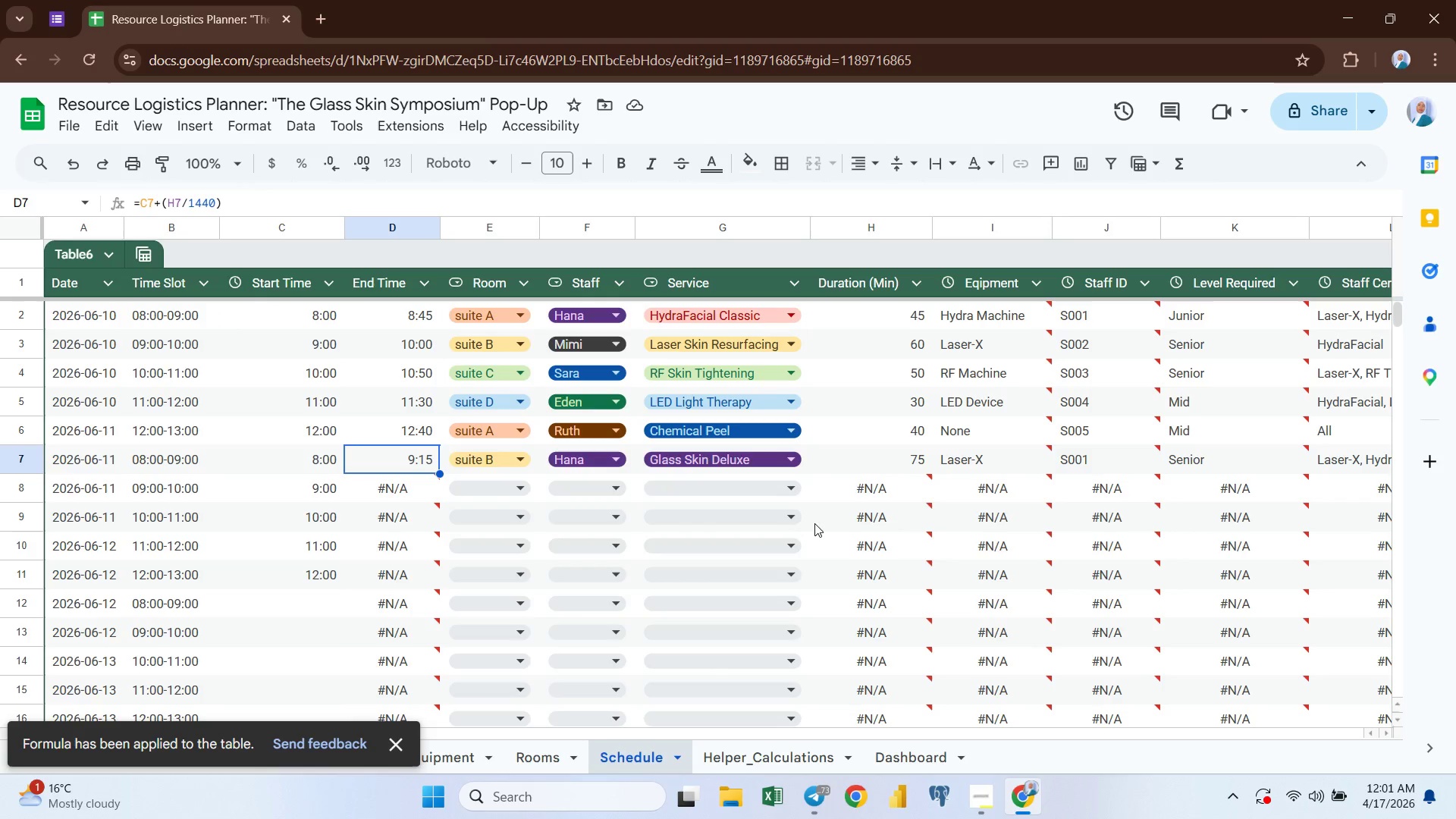 
left_click([880, 493])
 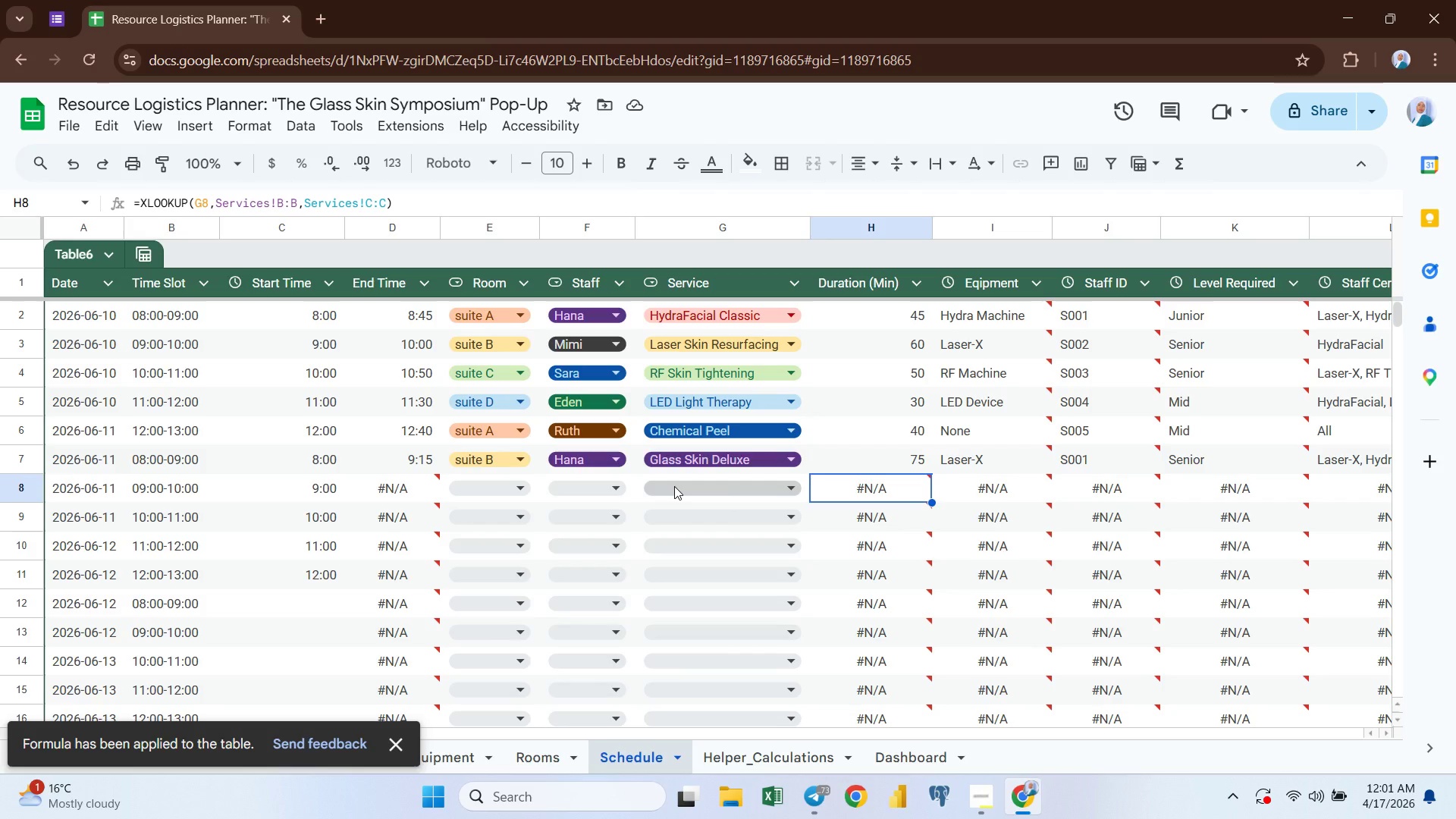 
wait(10.42)
 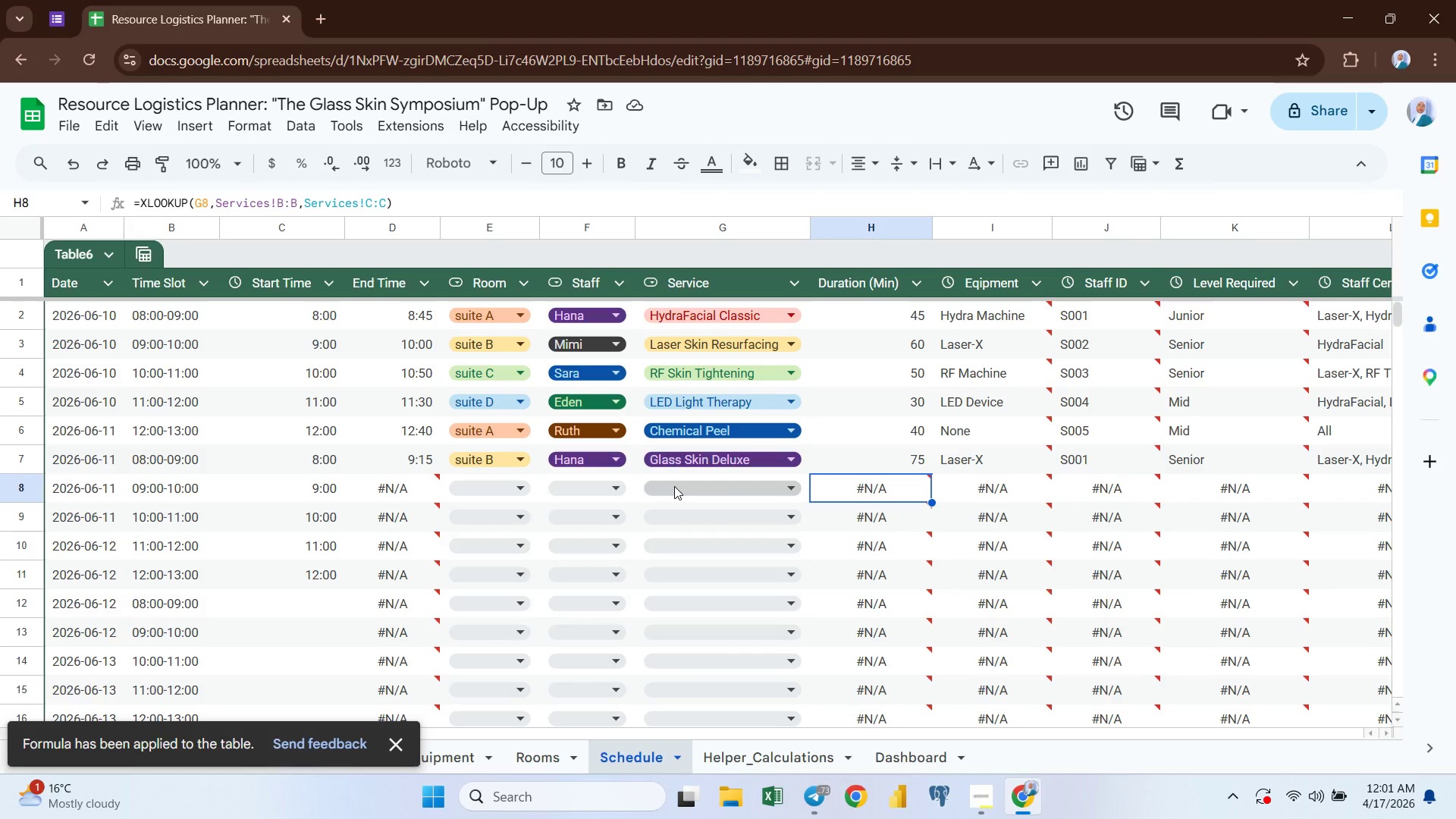 
left_click([651, 328])
 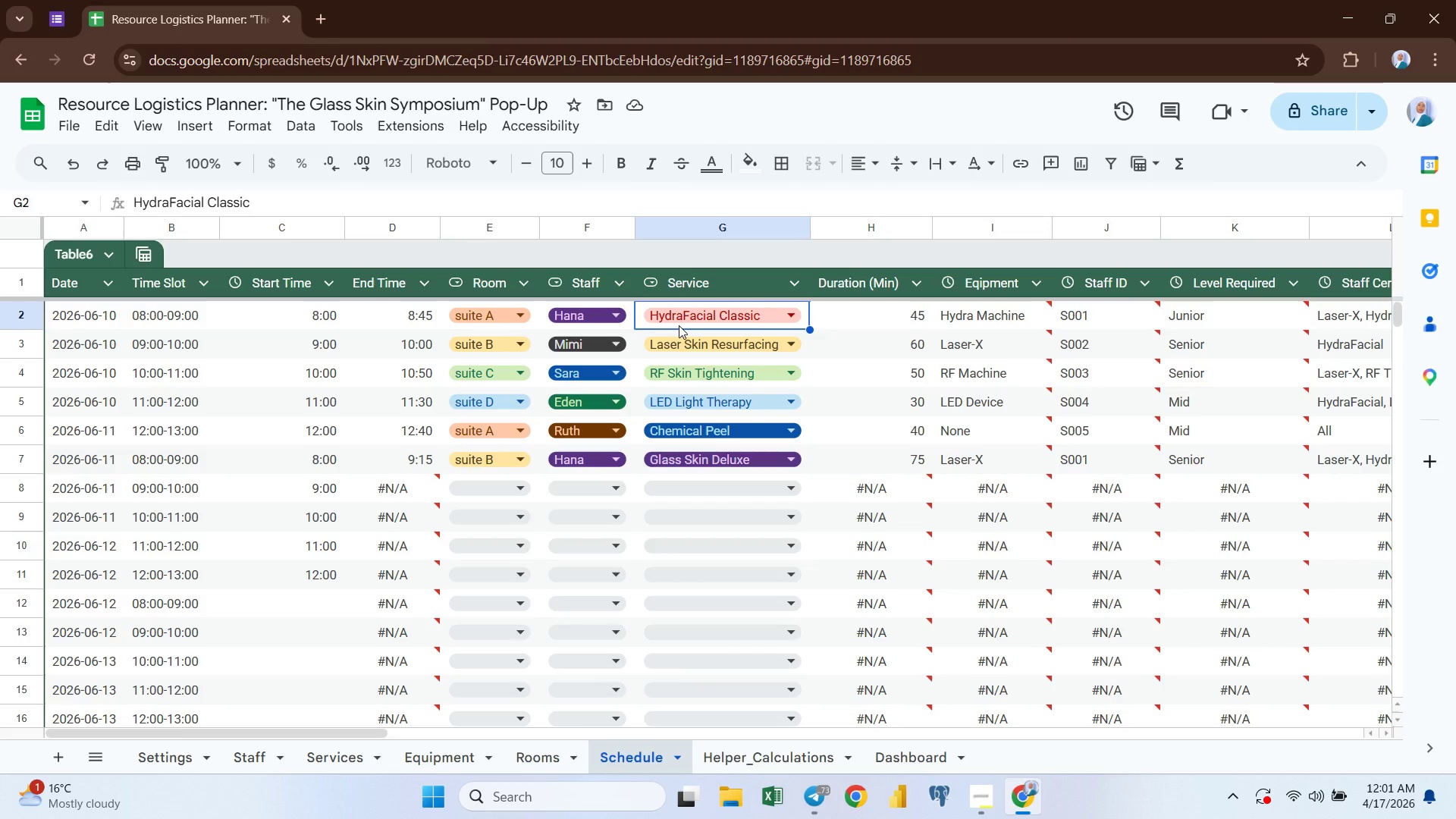 
left_click([694, 319])
 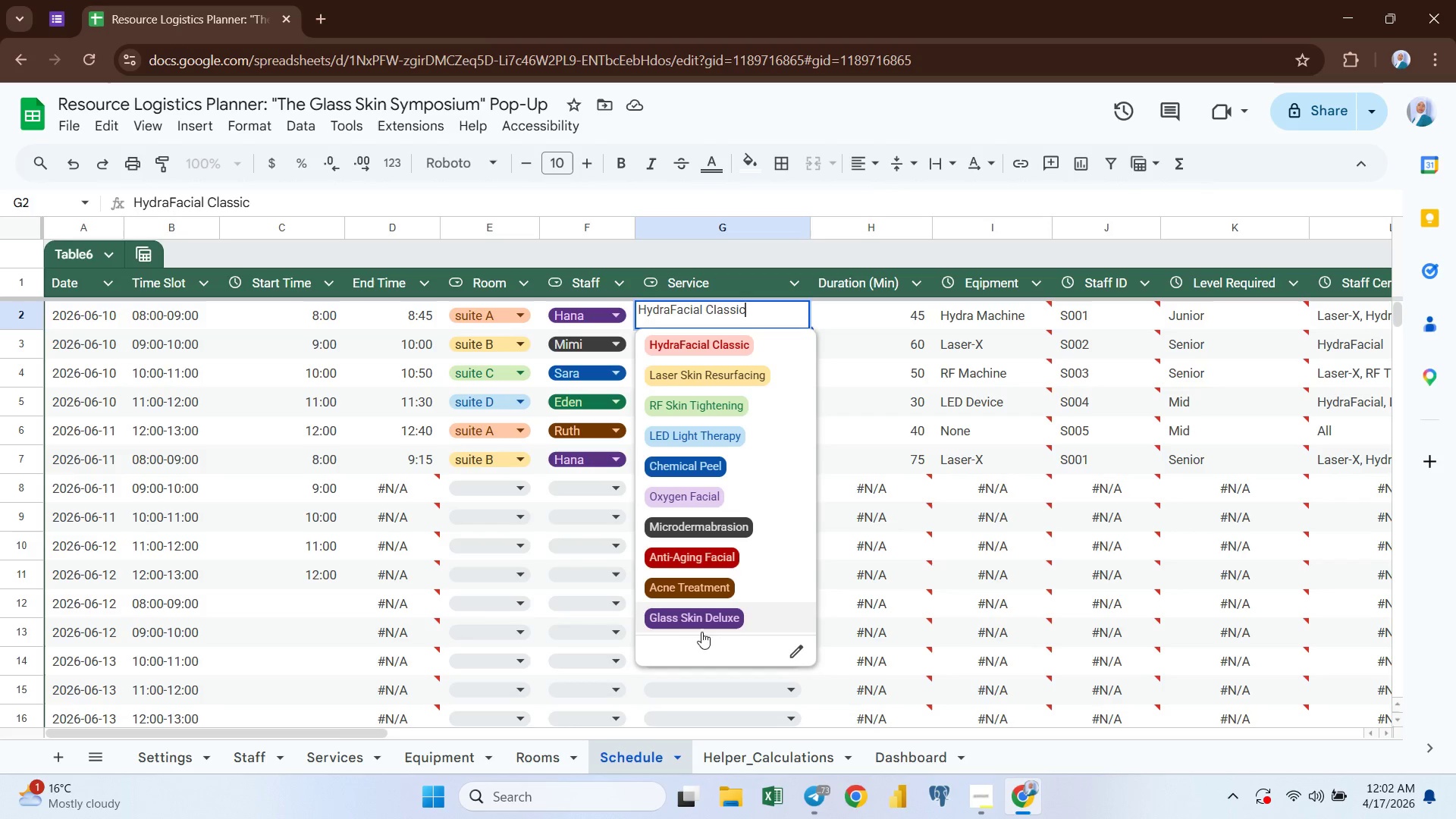 
wait(7.61)
 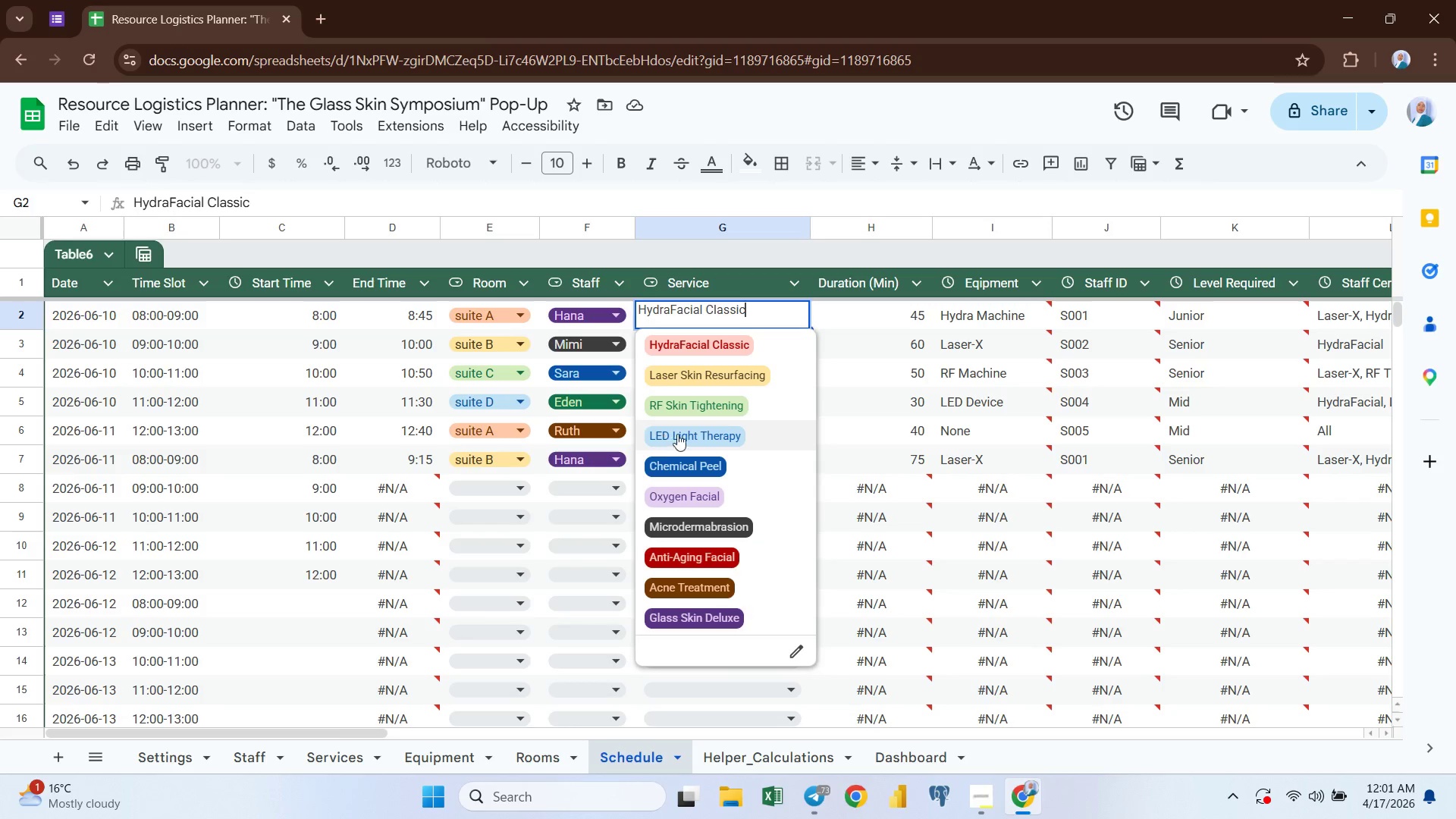 
left_click([629, 479])
 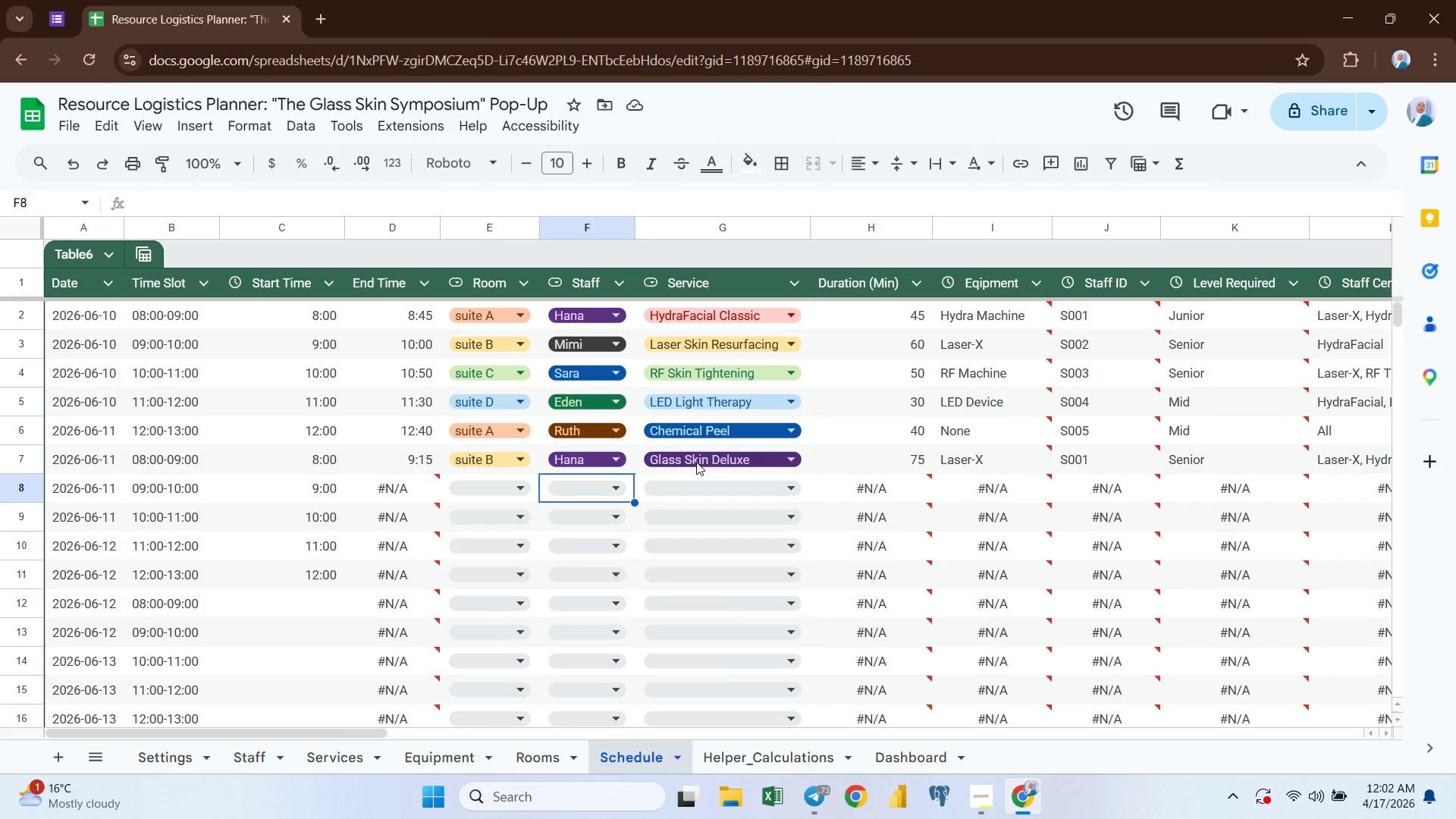 
wait(11.92)
 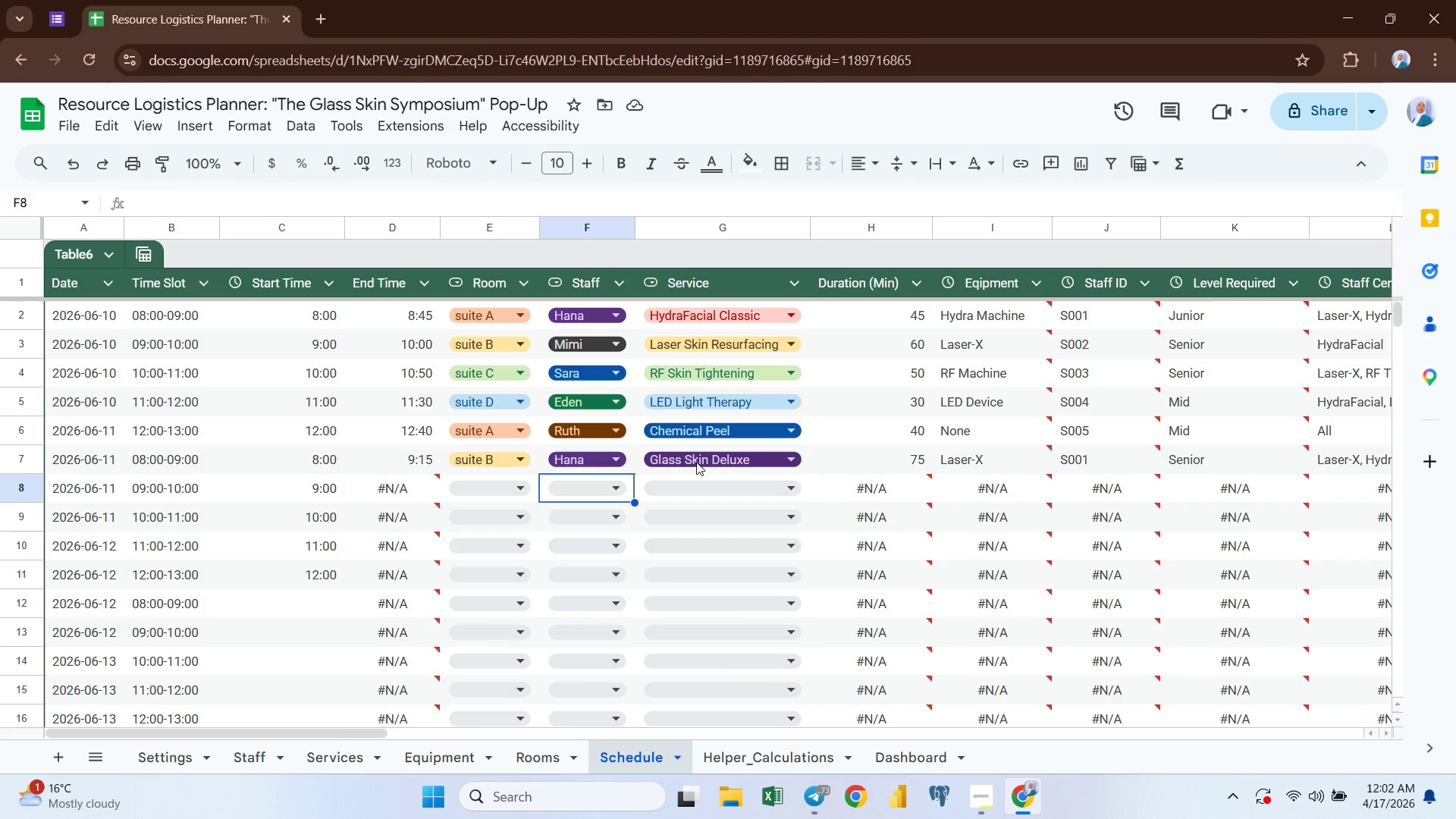 
left_click([647, 453])
 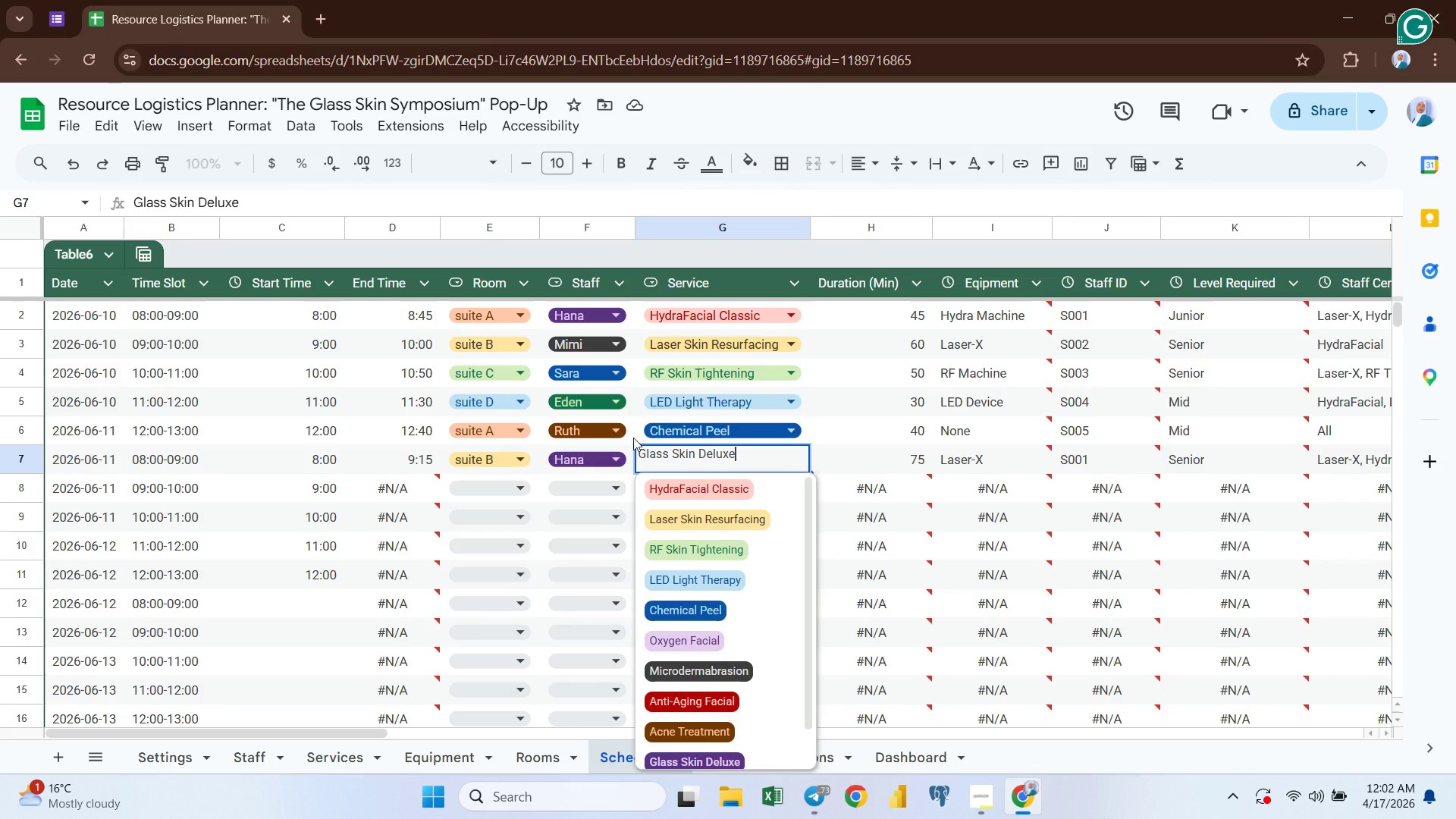 
left_click([633, 435])
 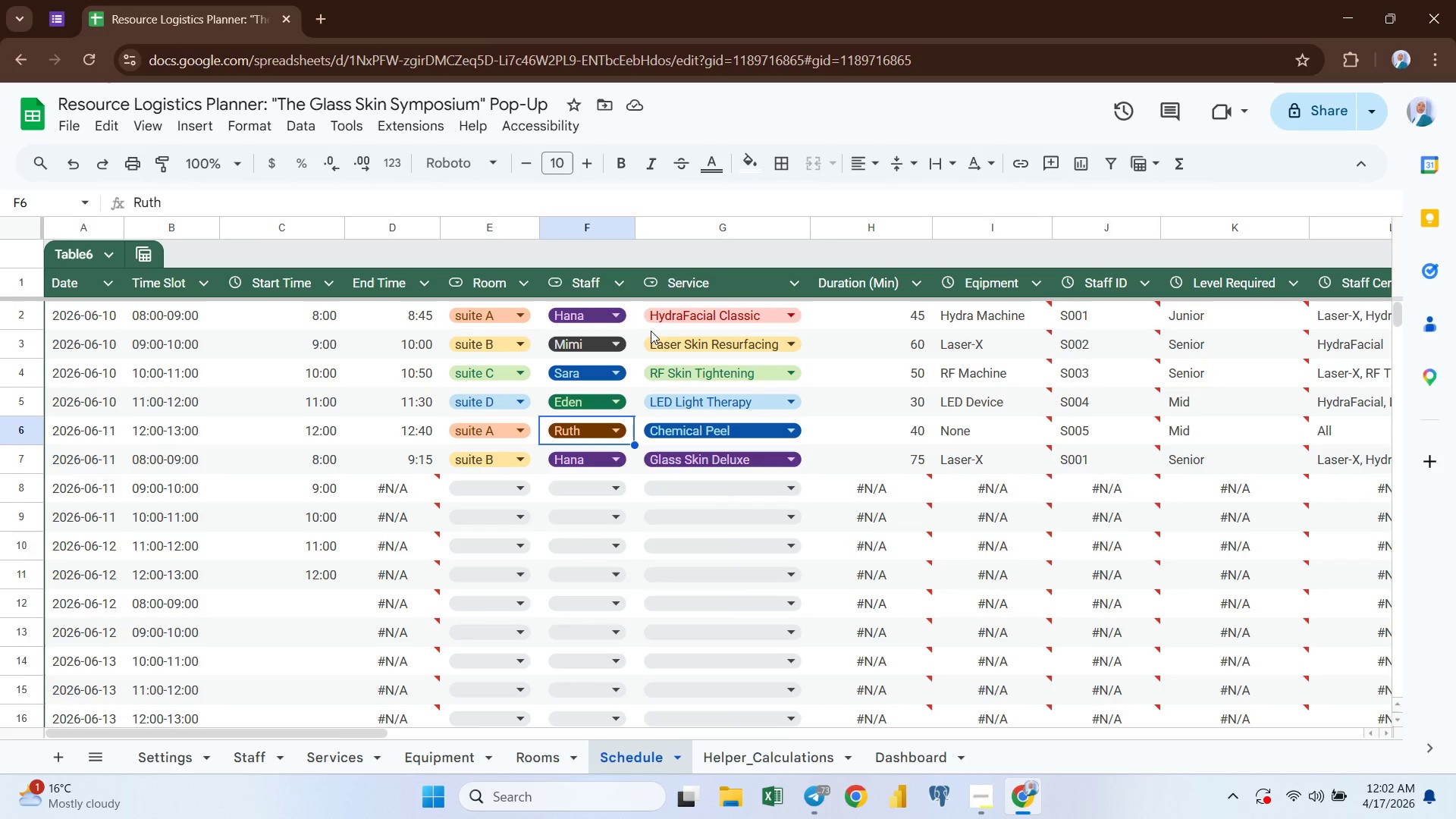 
left_click([651, 325])
 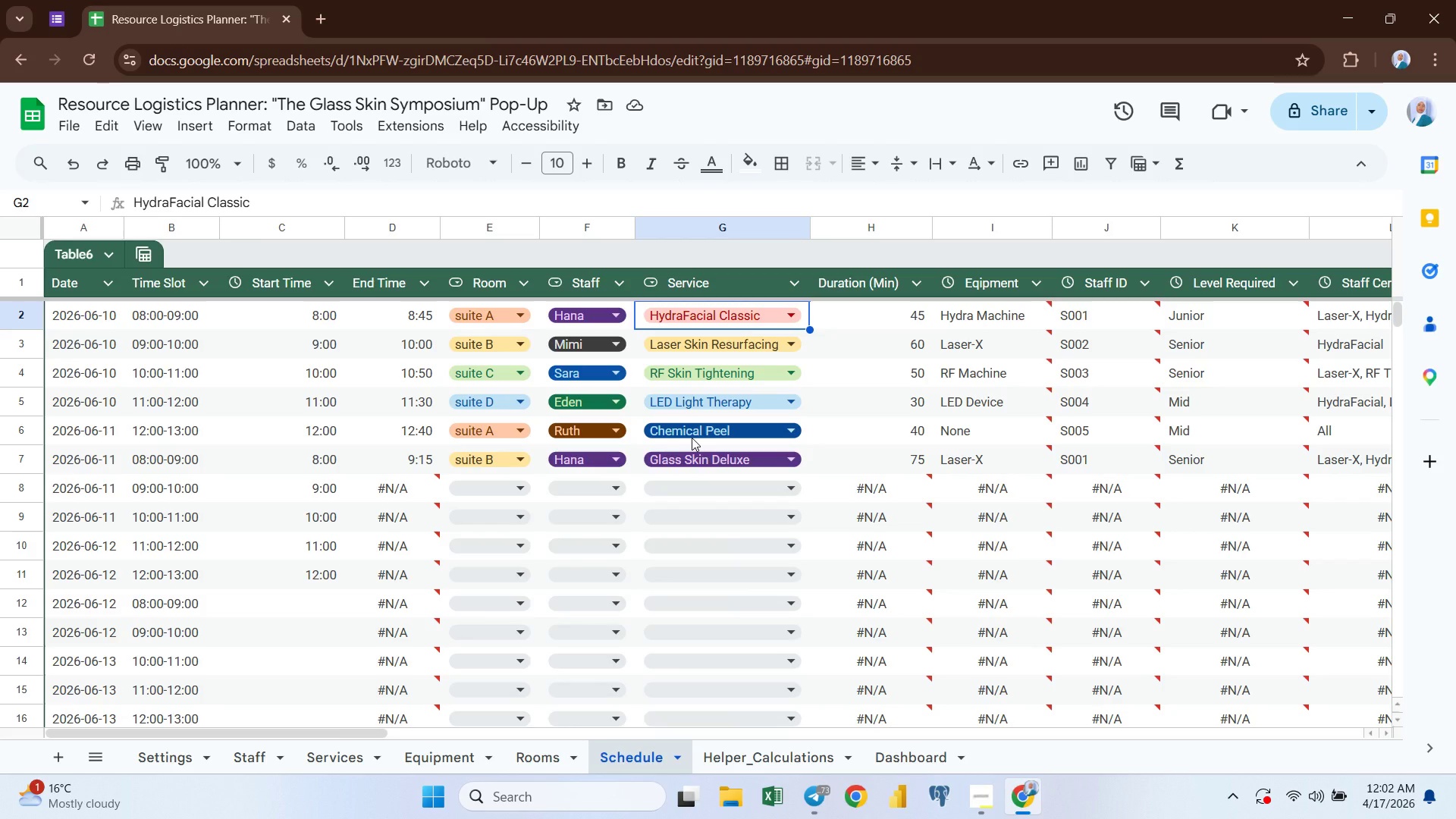 
wait(7.14)
 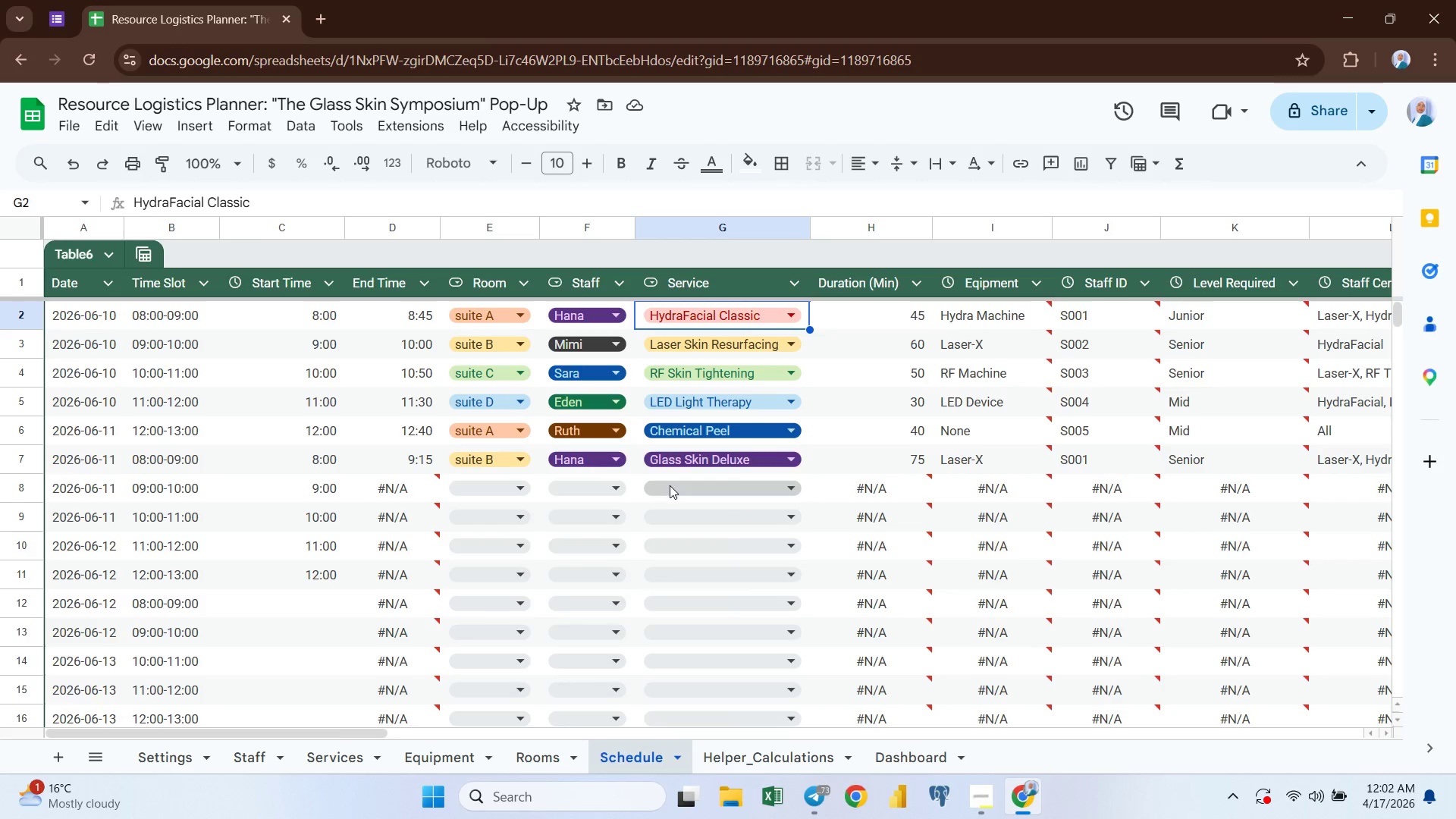 
left_click([680, 459])
 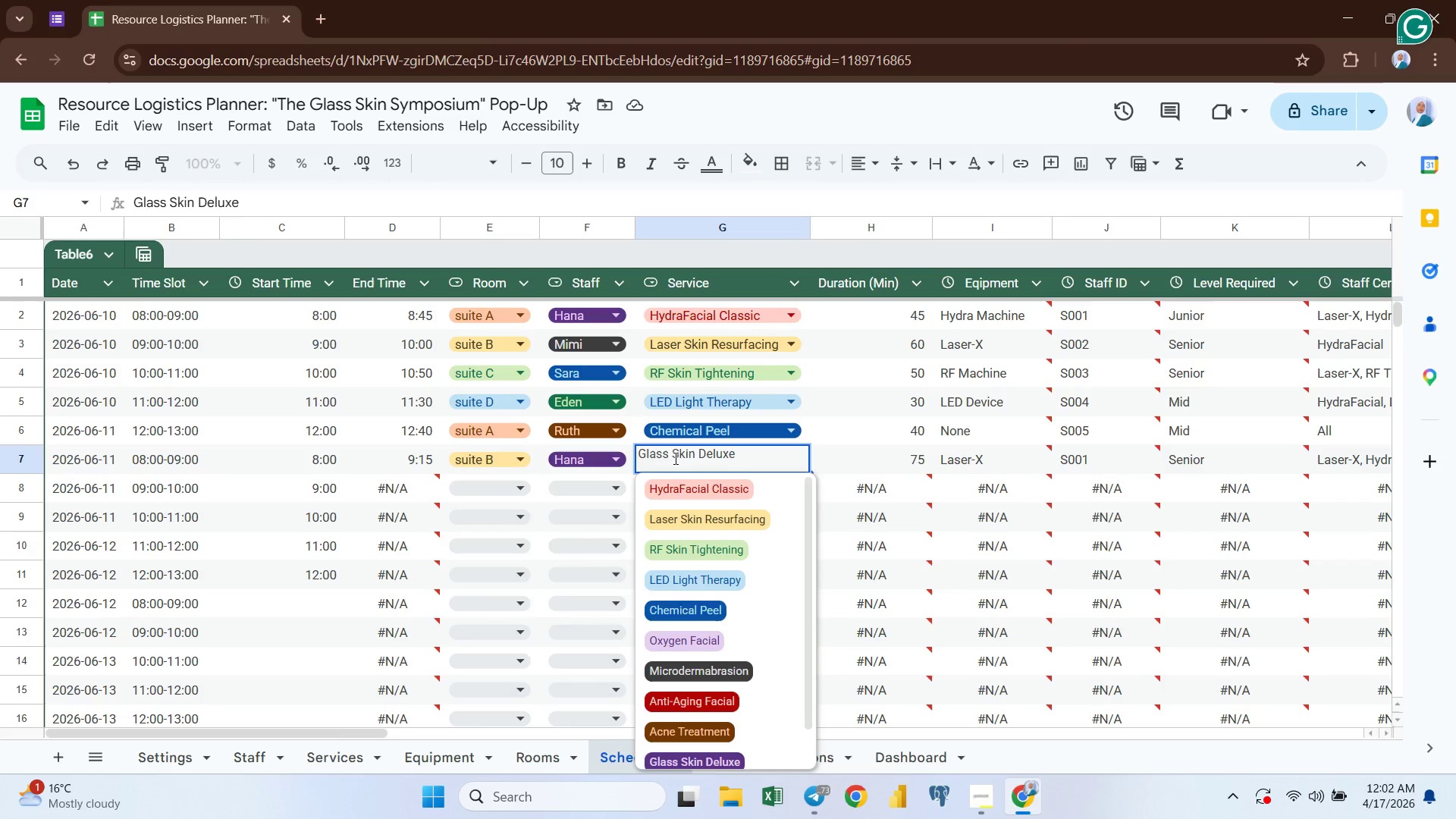 
mouse_move([667, 529])
 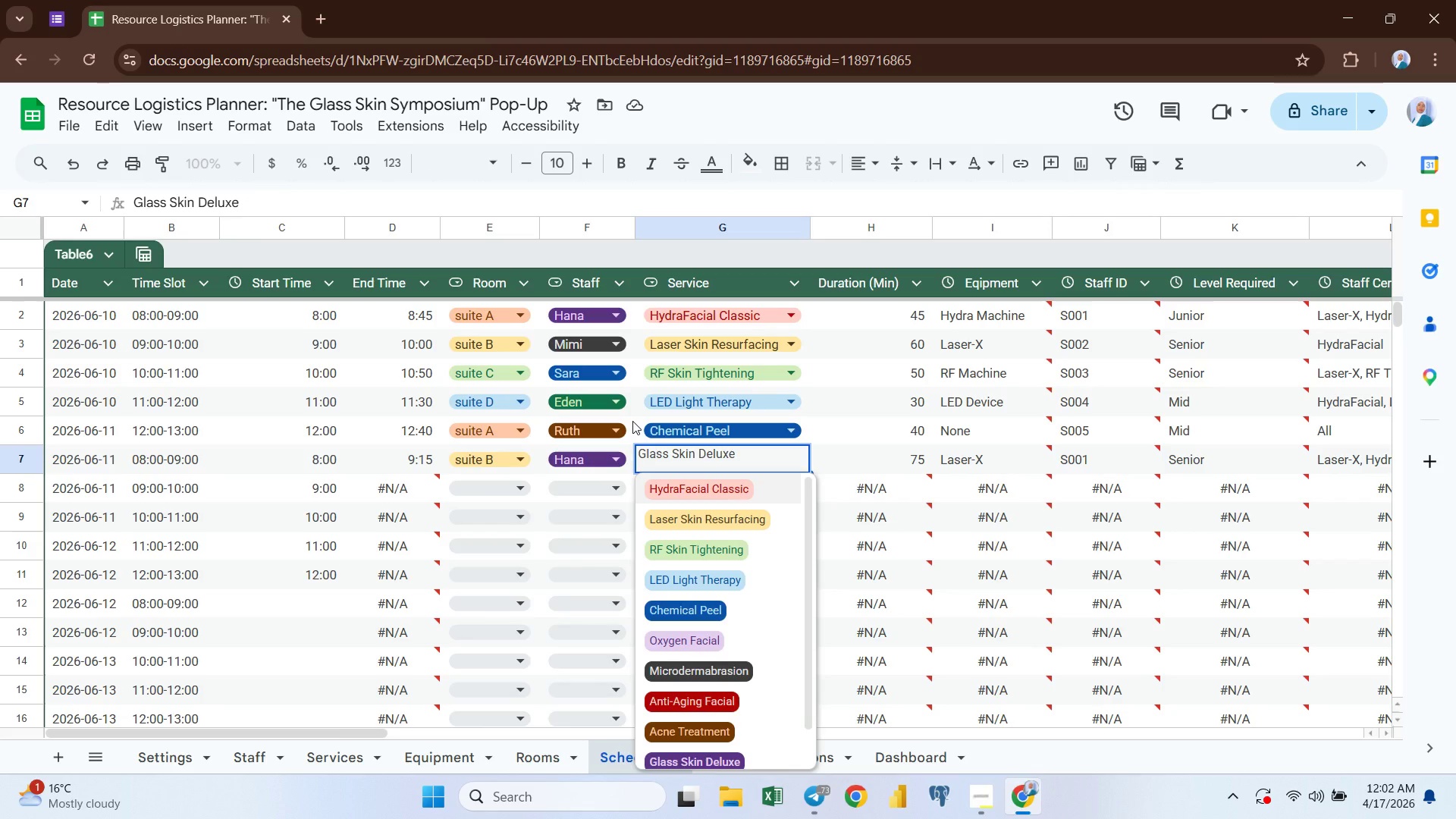 
left_click([632, 421])
 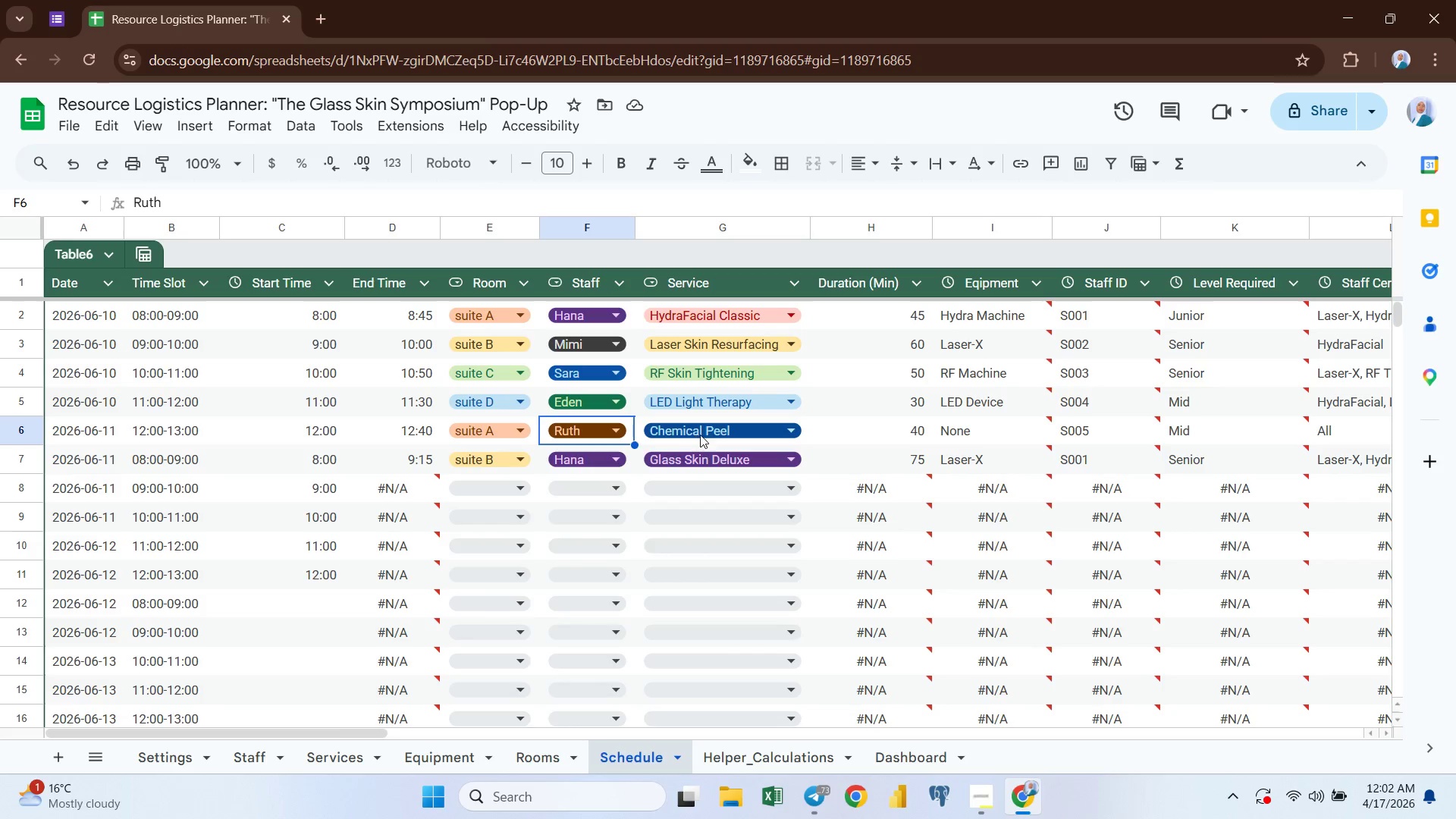 
left_click([695, 459])
 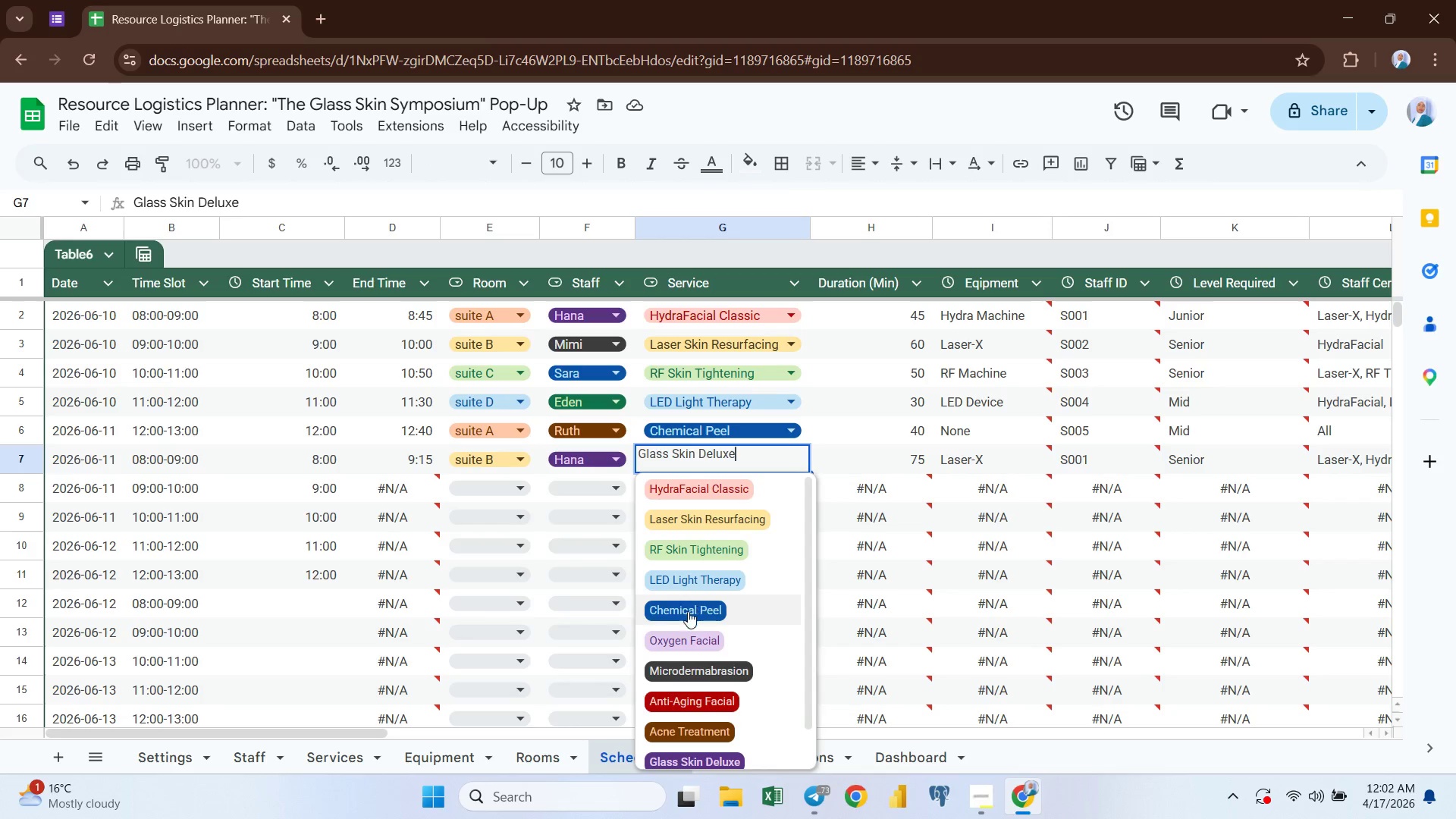 
wait(8.31)
 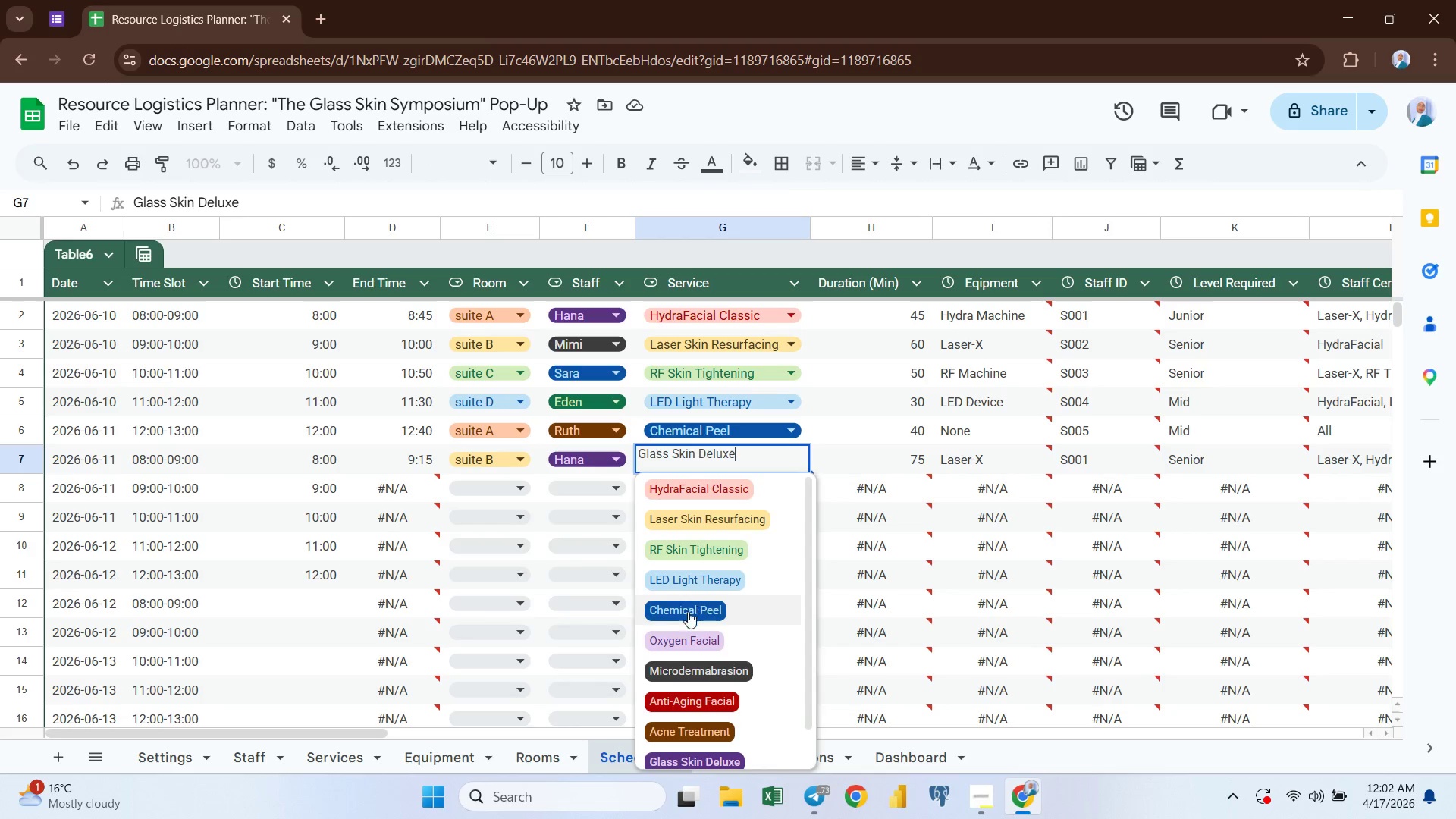 
left_click([632, 487])
 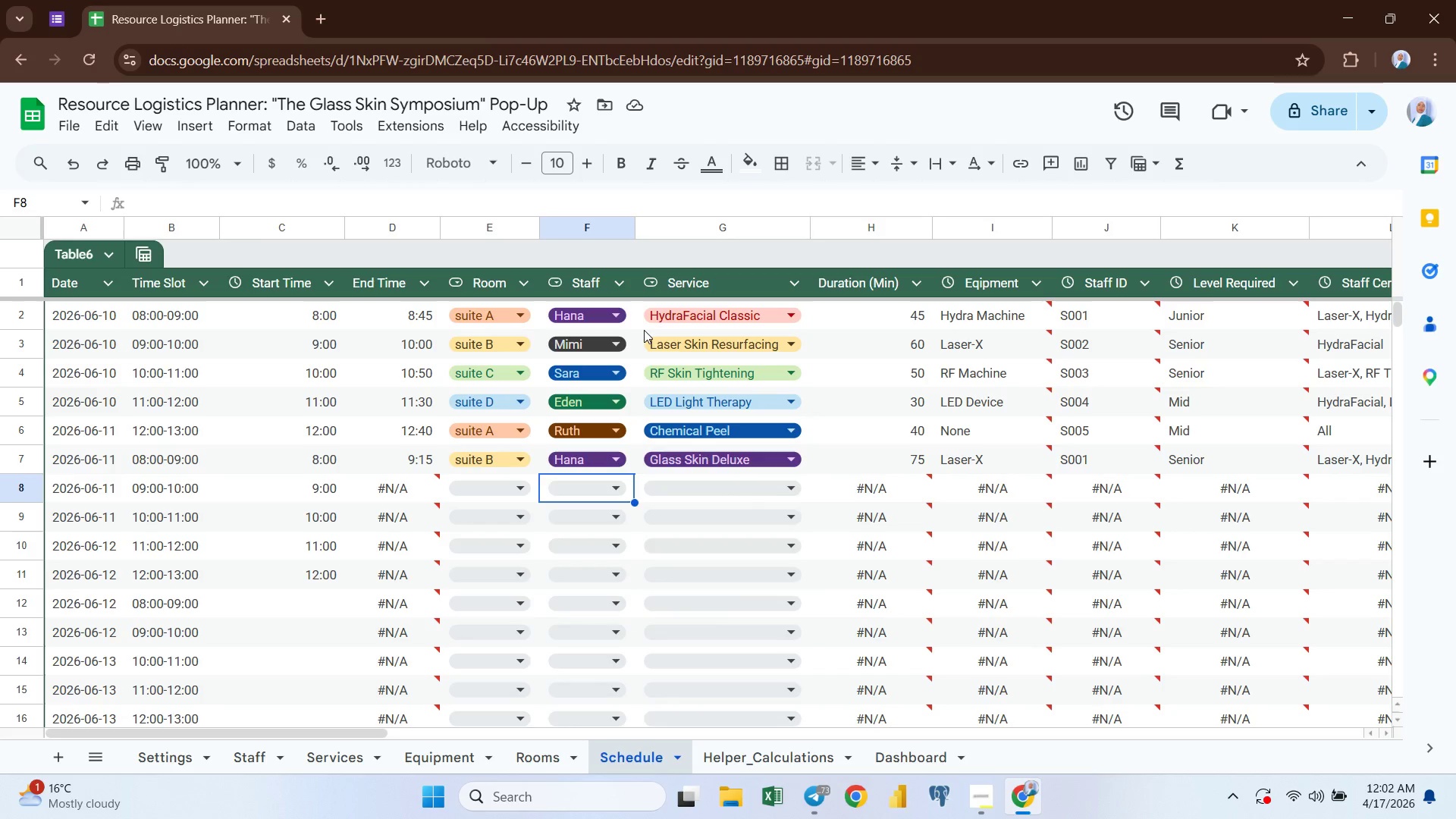 
left_click([646, 328])
 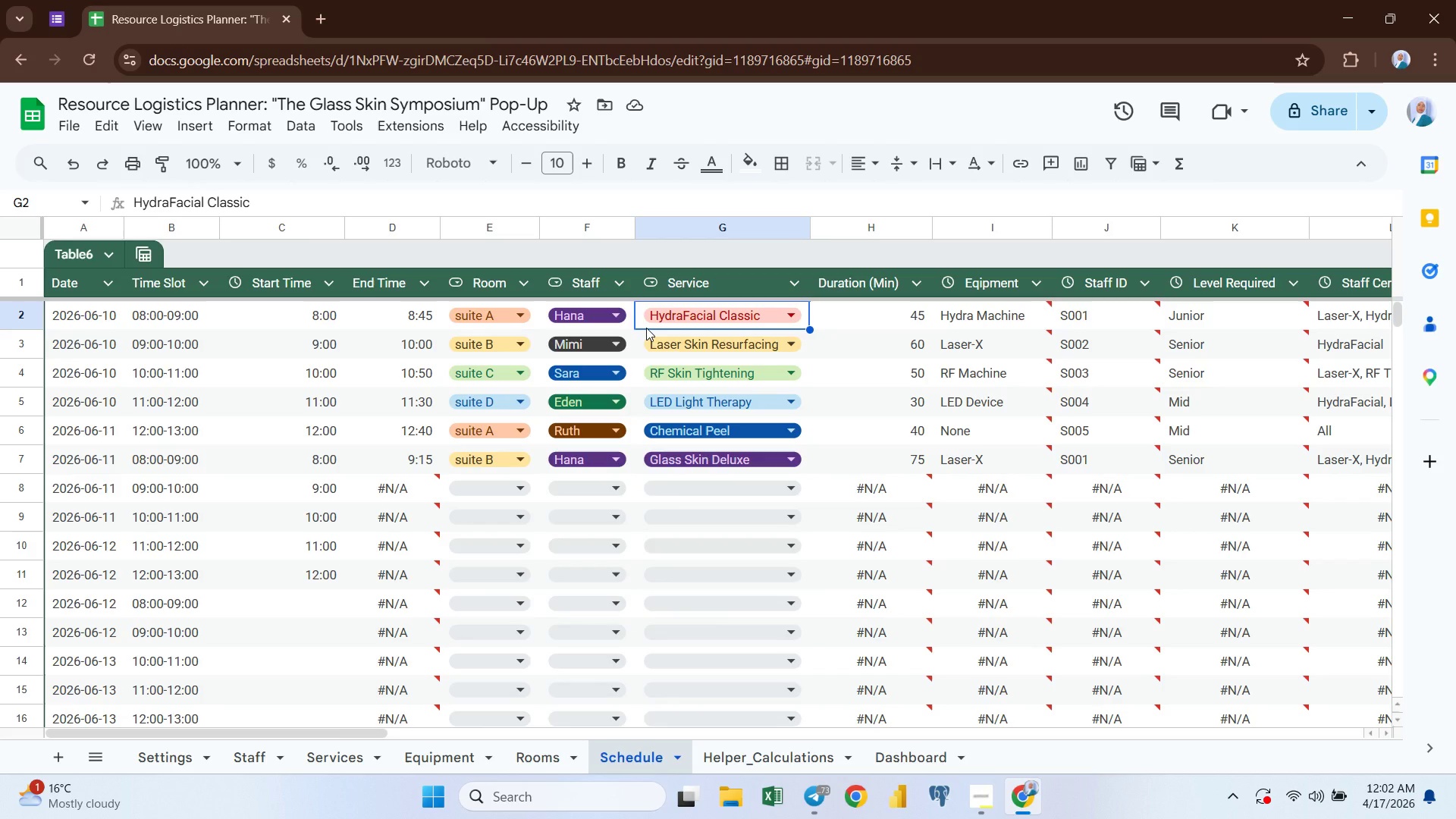 
key(Control+Shift+ArrowDown)
 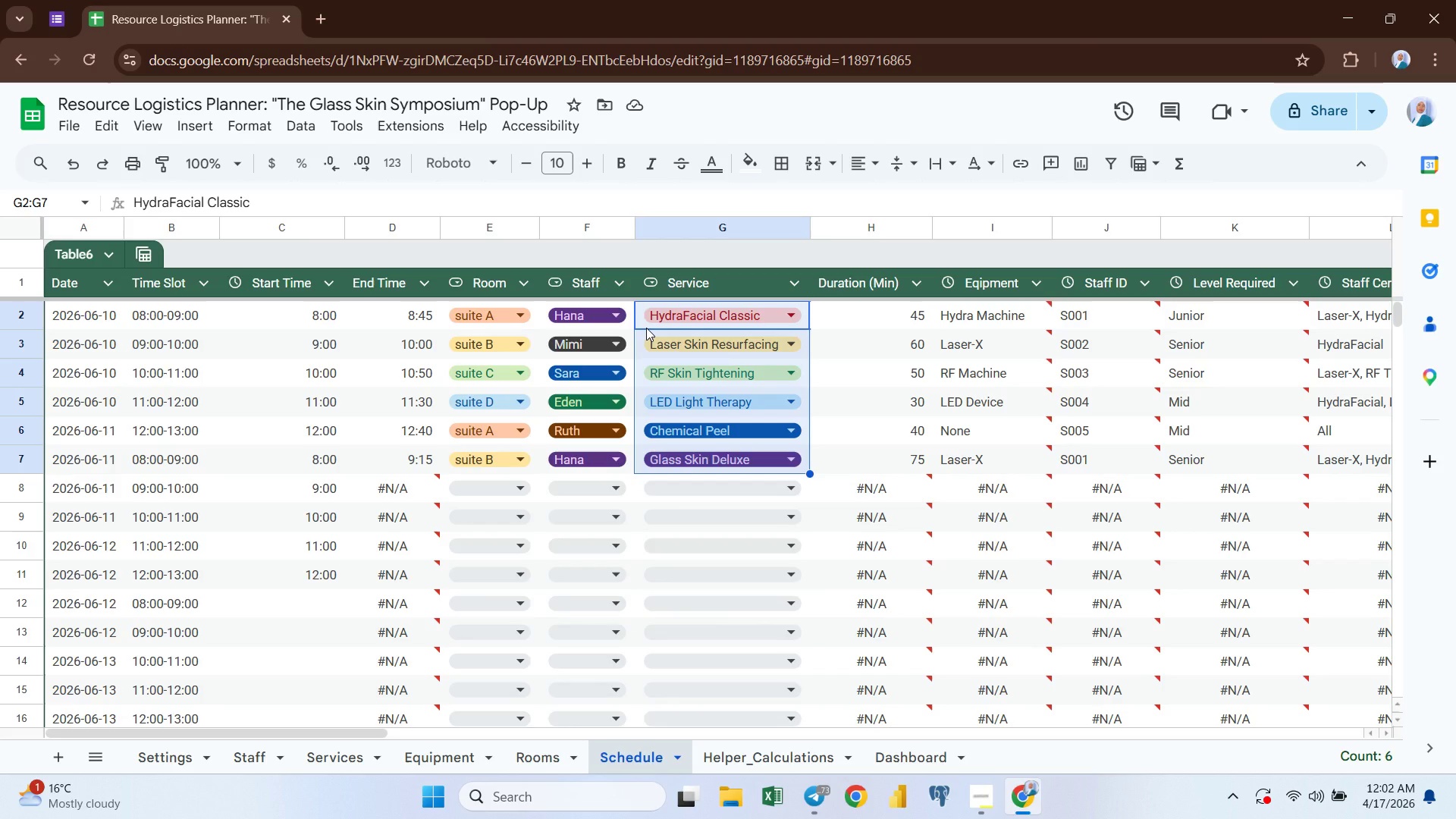 
key(Control+ControlLeft)
 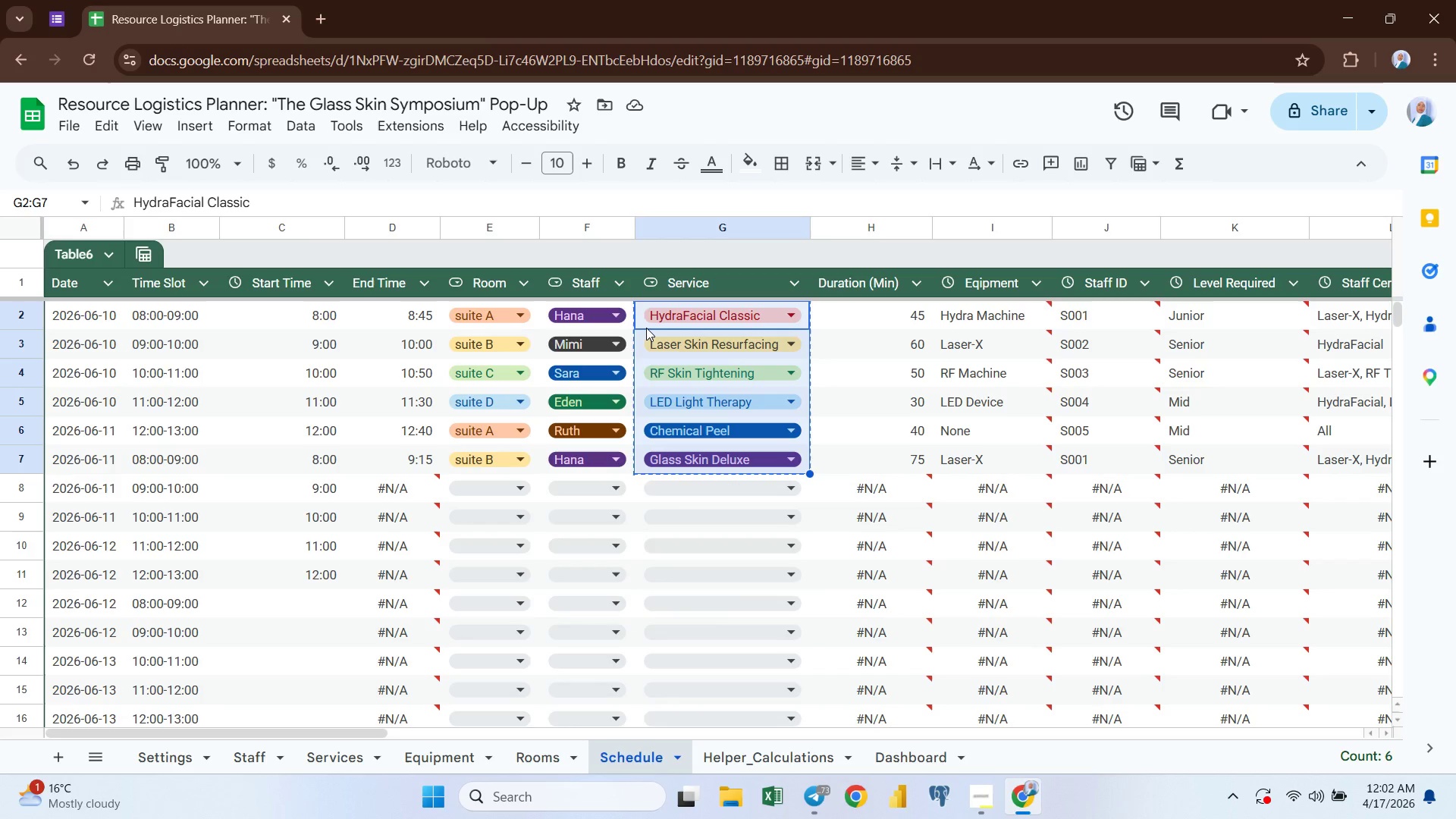 
key(Control+C)
 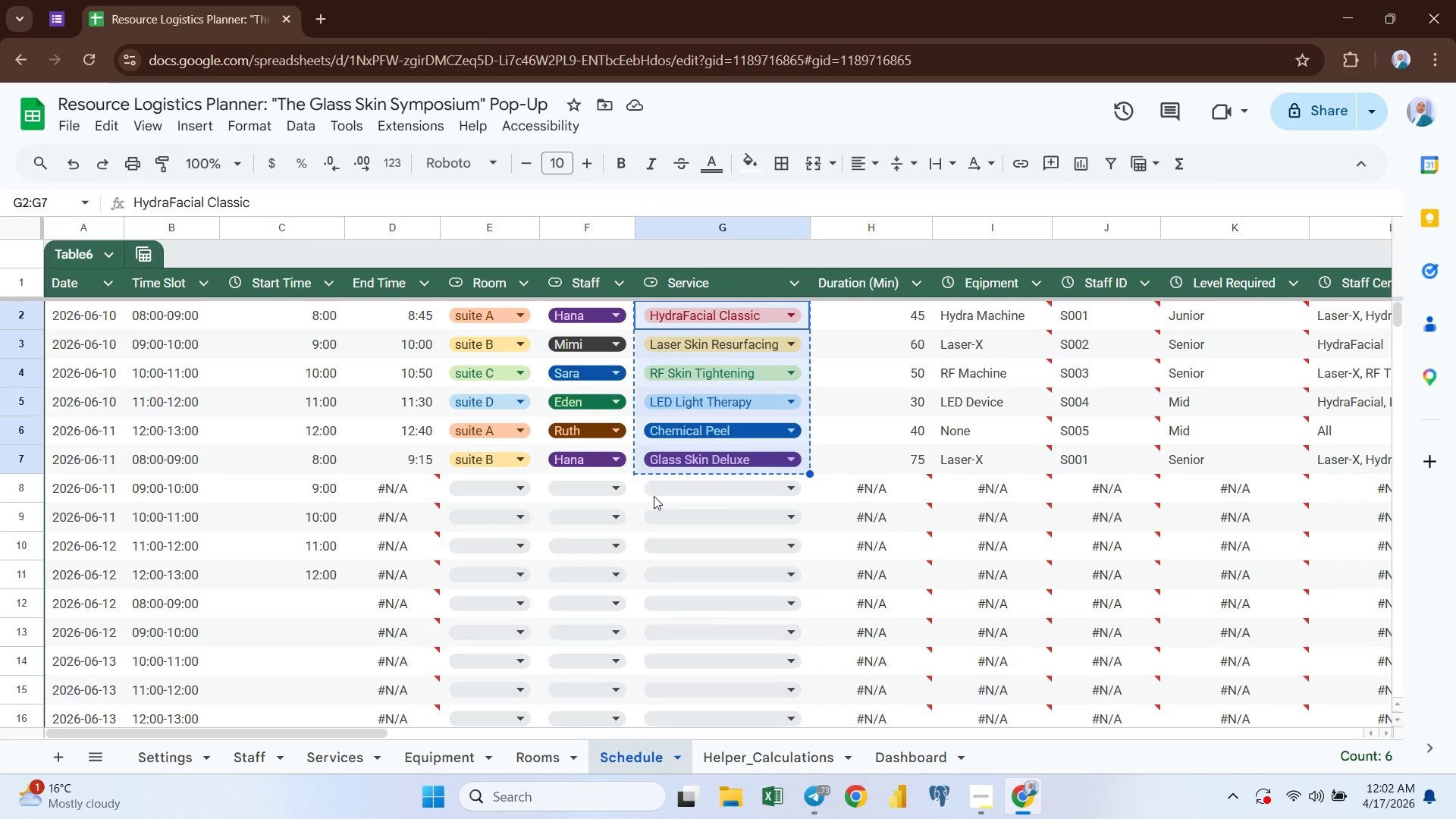 
left_click([656, 497])
 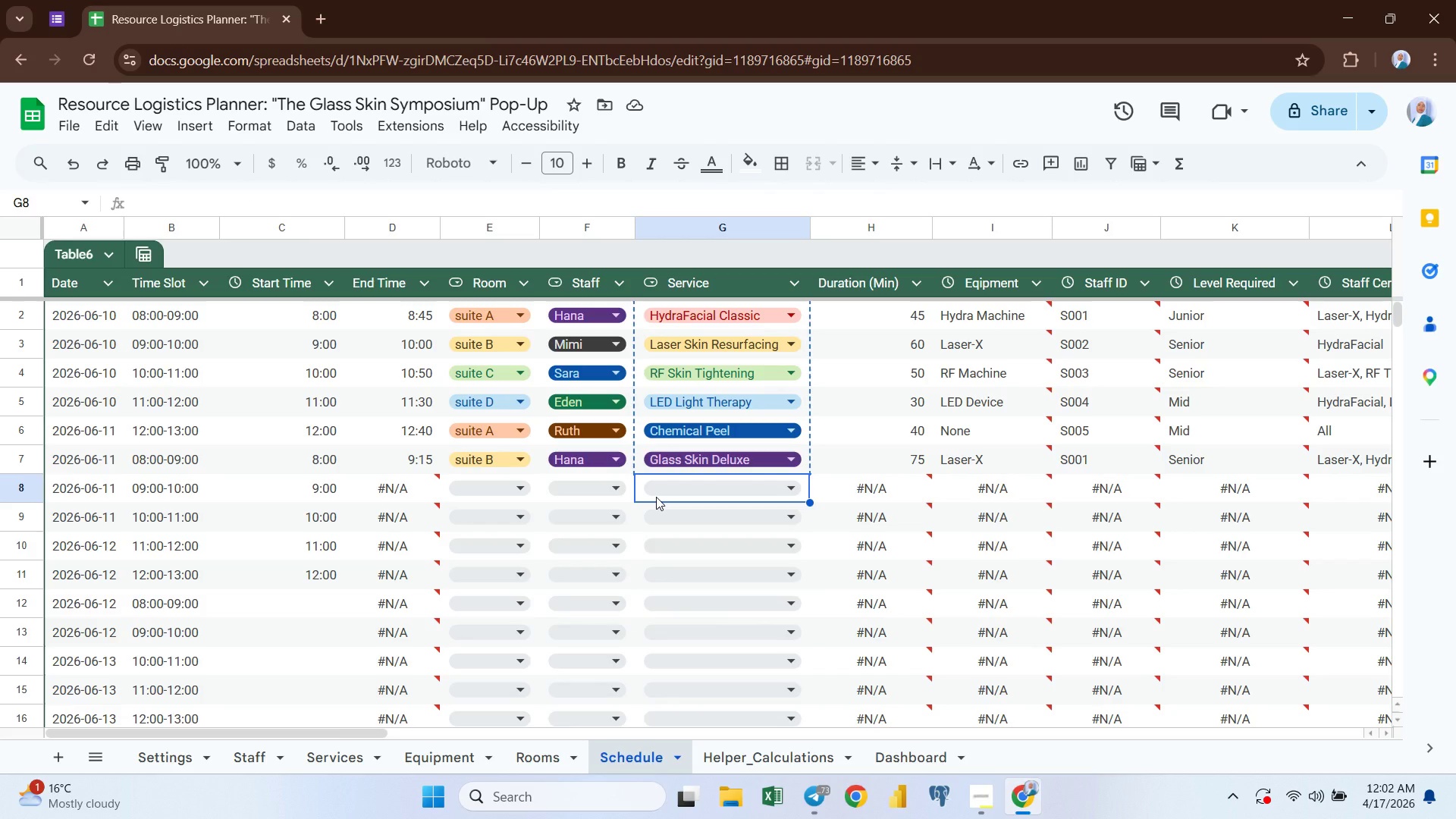 
key(Control+ControlLeft)
 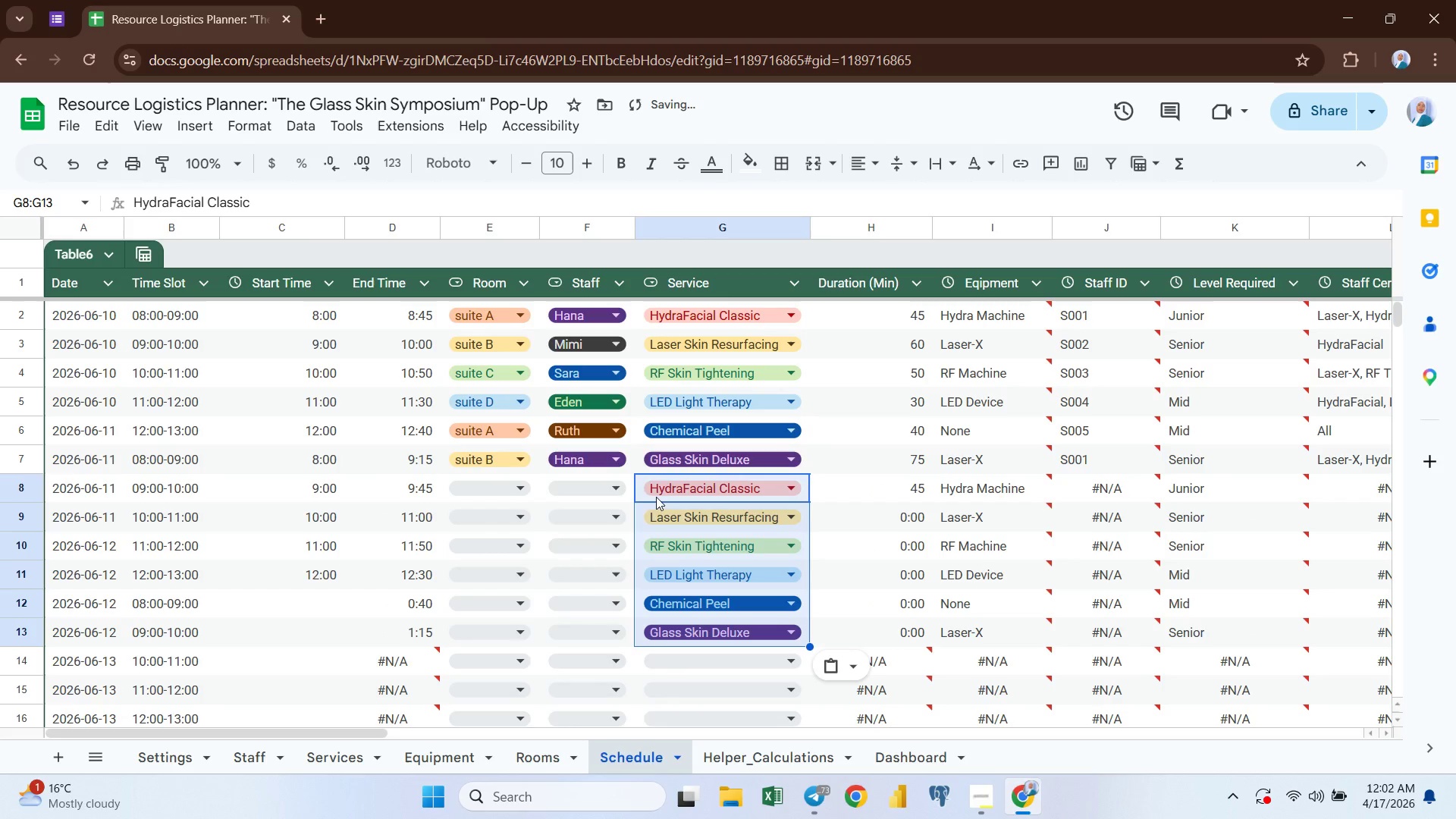 
key(Control+V)
 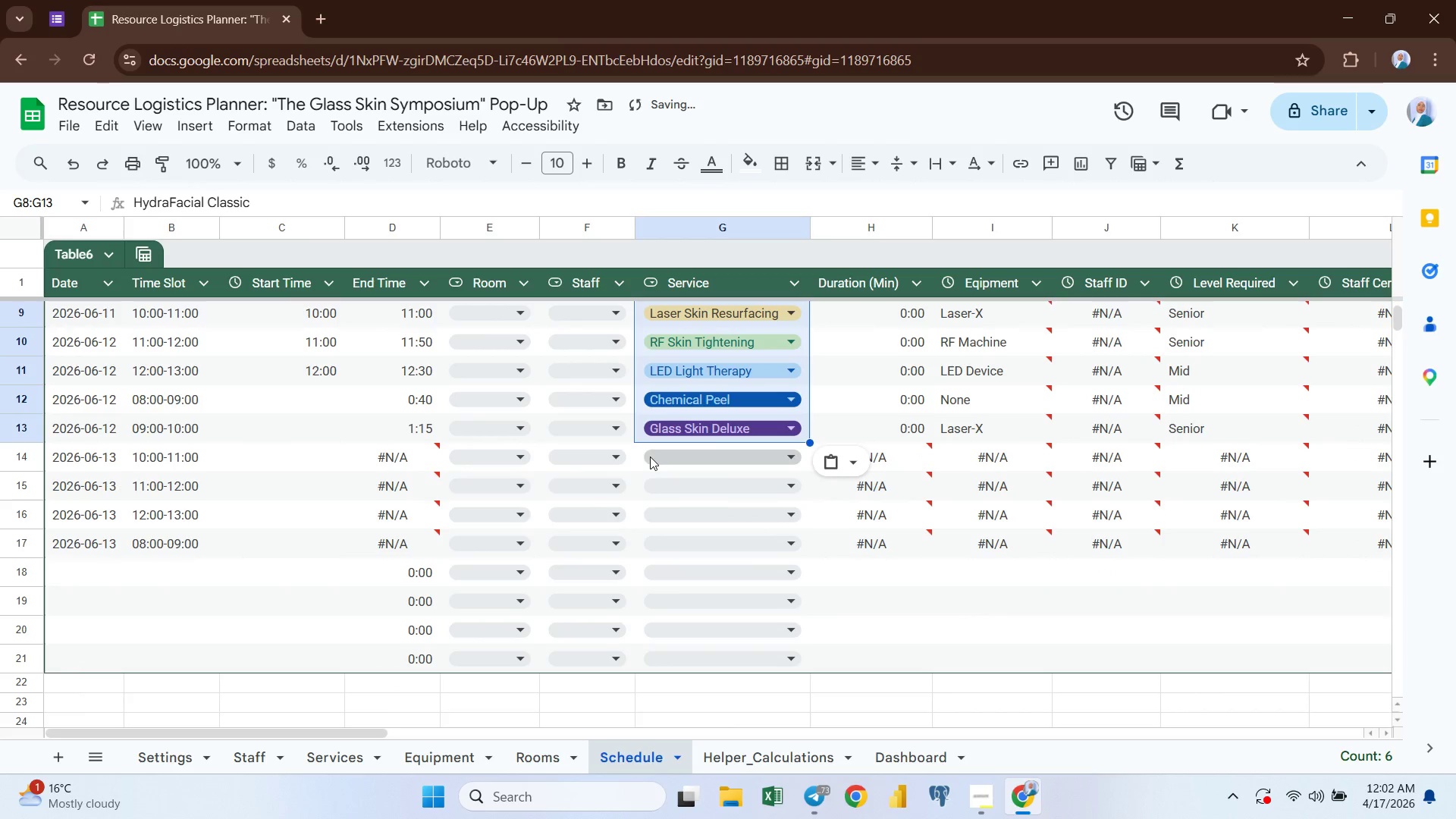 
left_click([646, 451])
 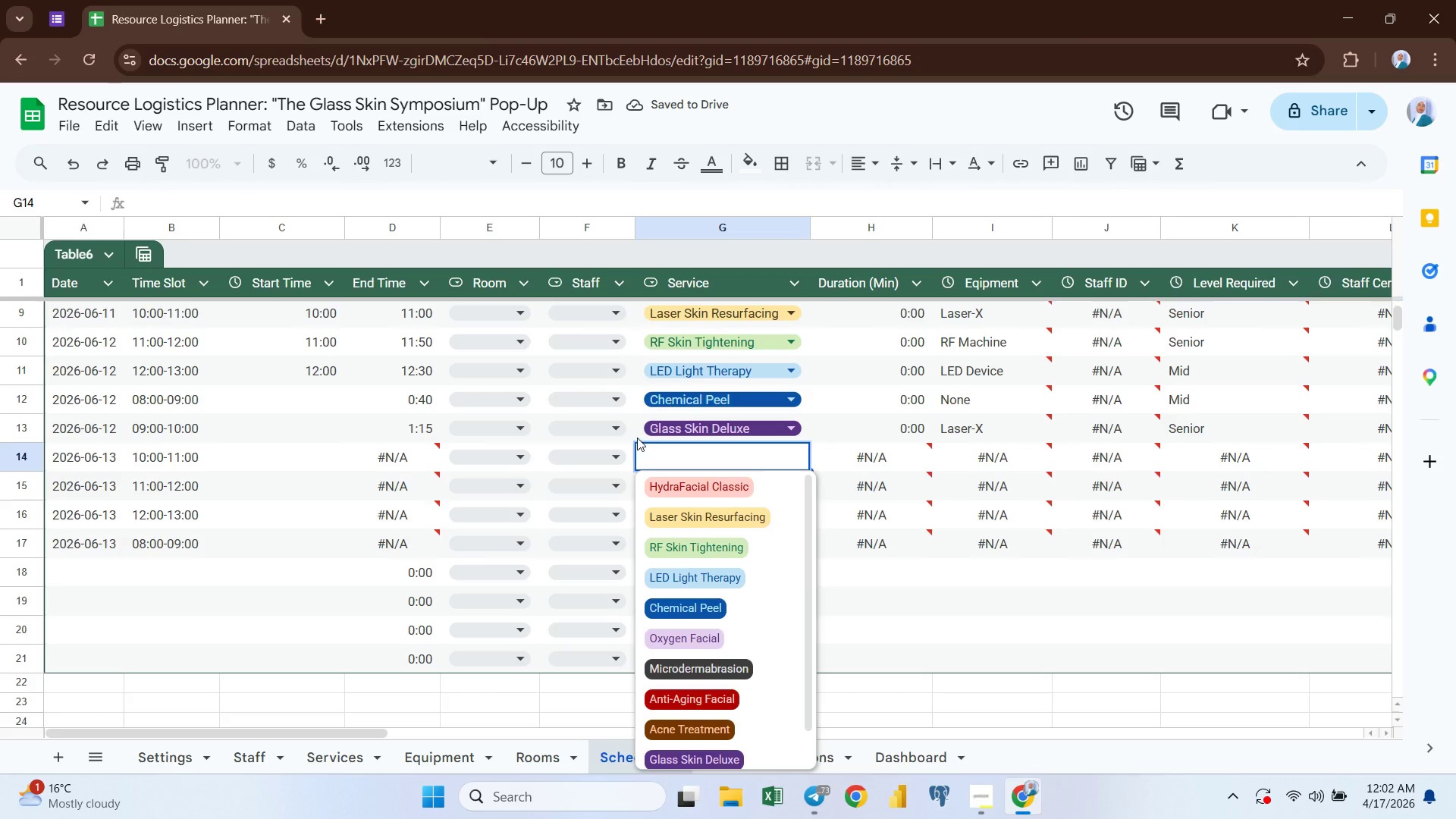 
left_click([636, 437])
 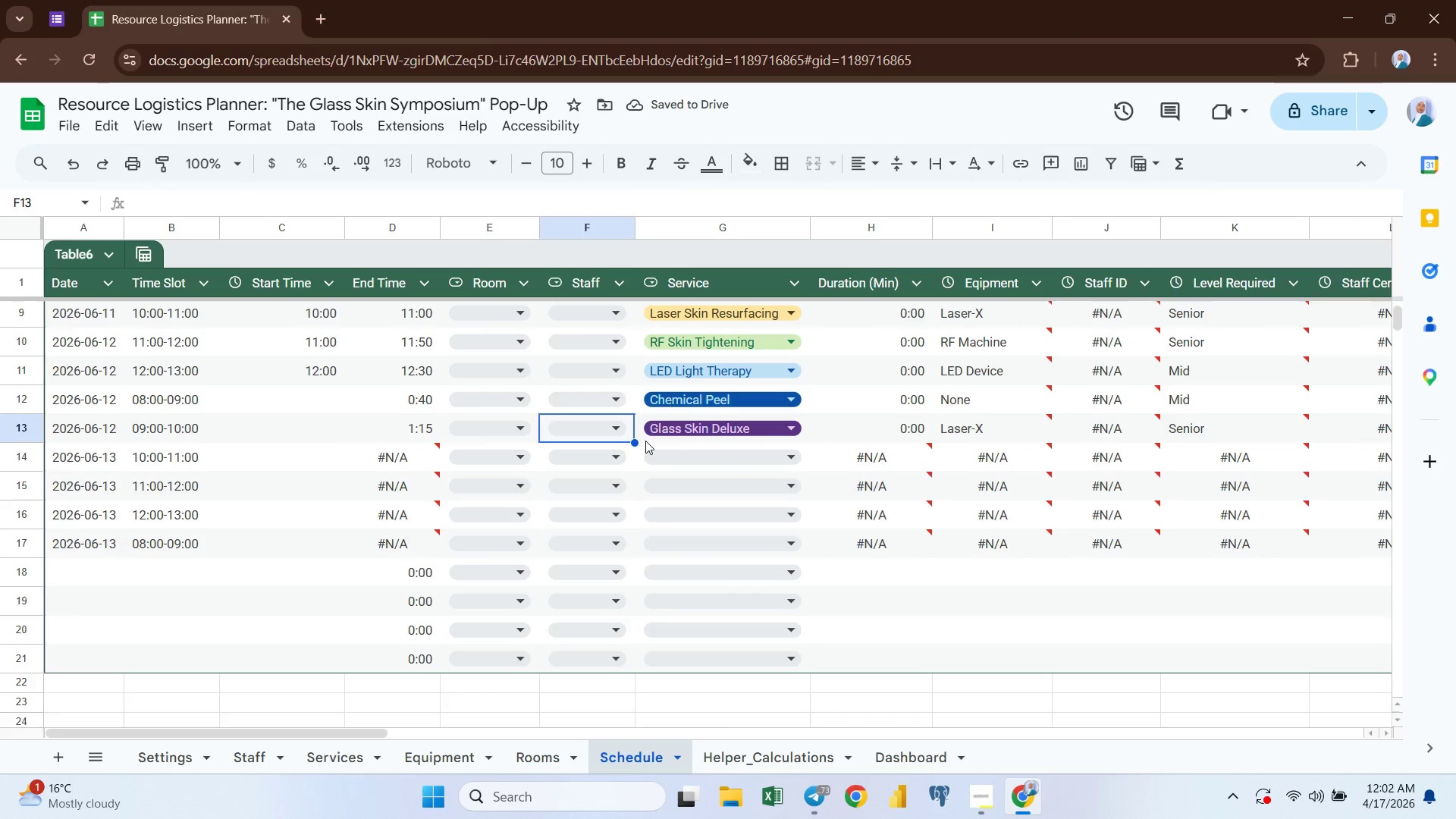 
left_click([645, 441])
 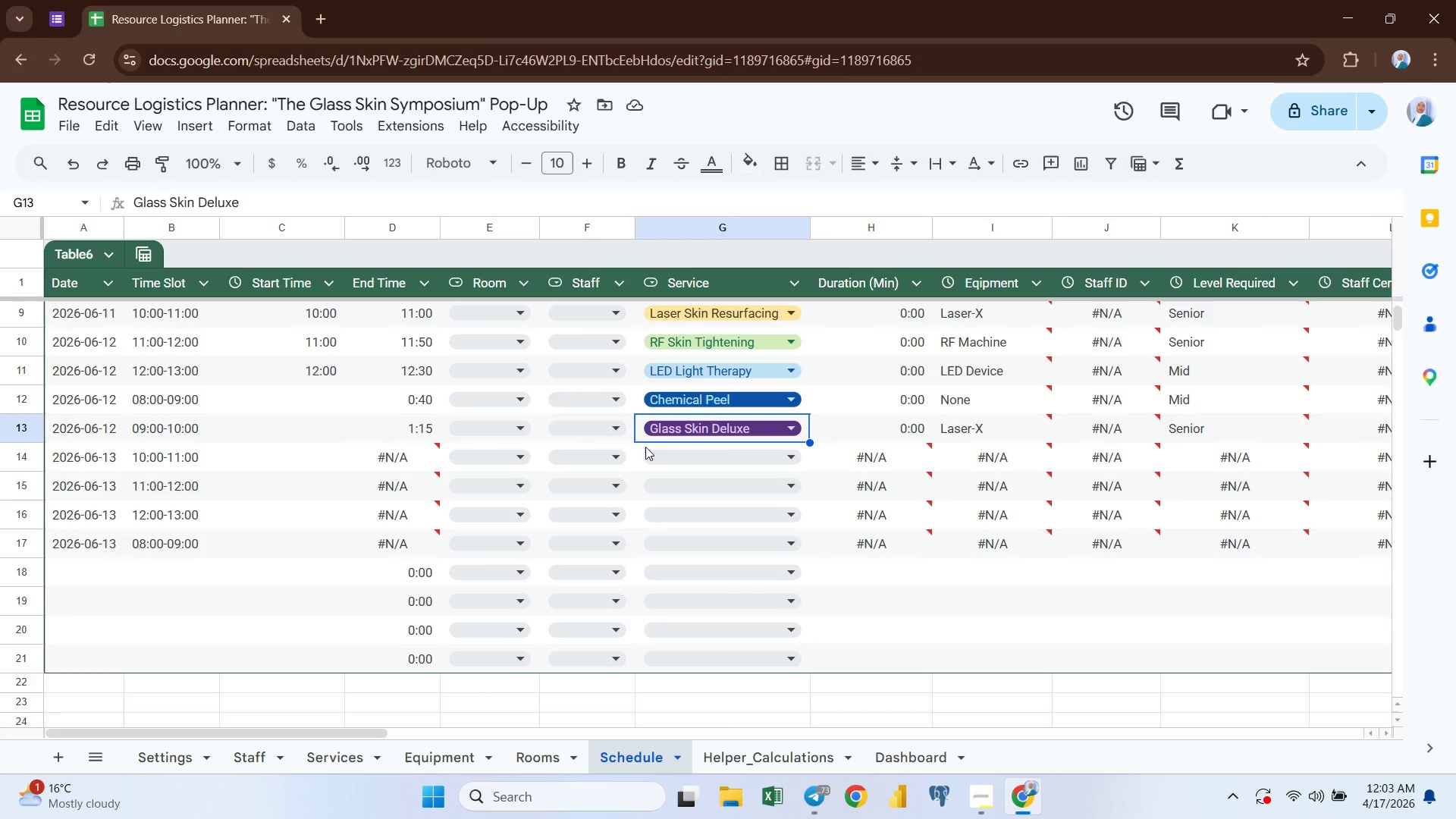 
left_click([645, 447])